 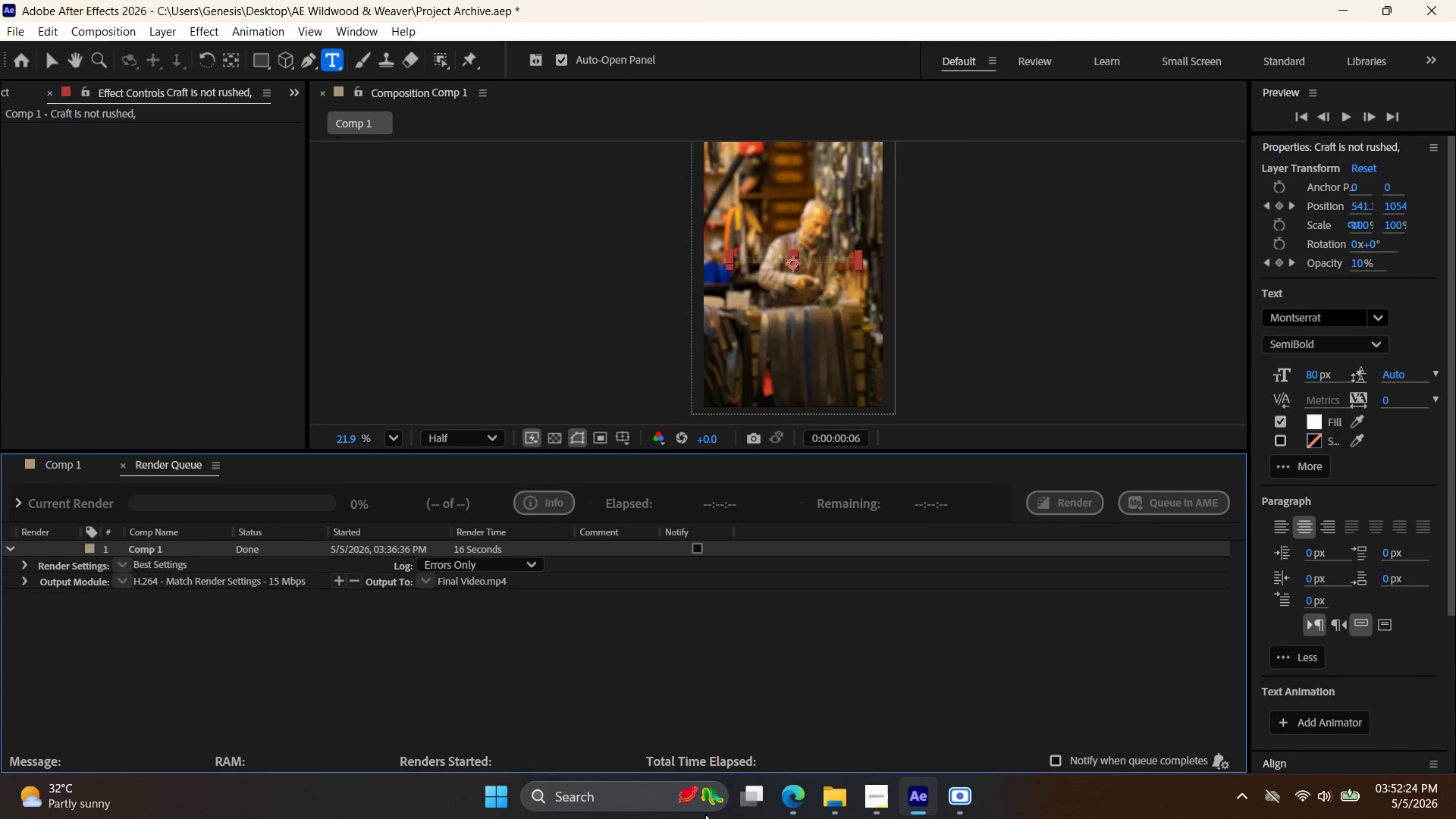 
left_click([793, 802])
 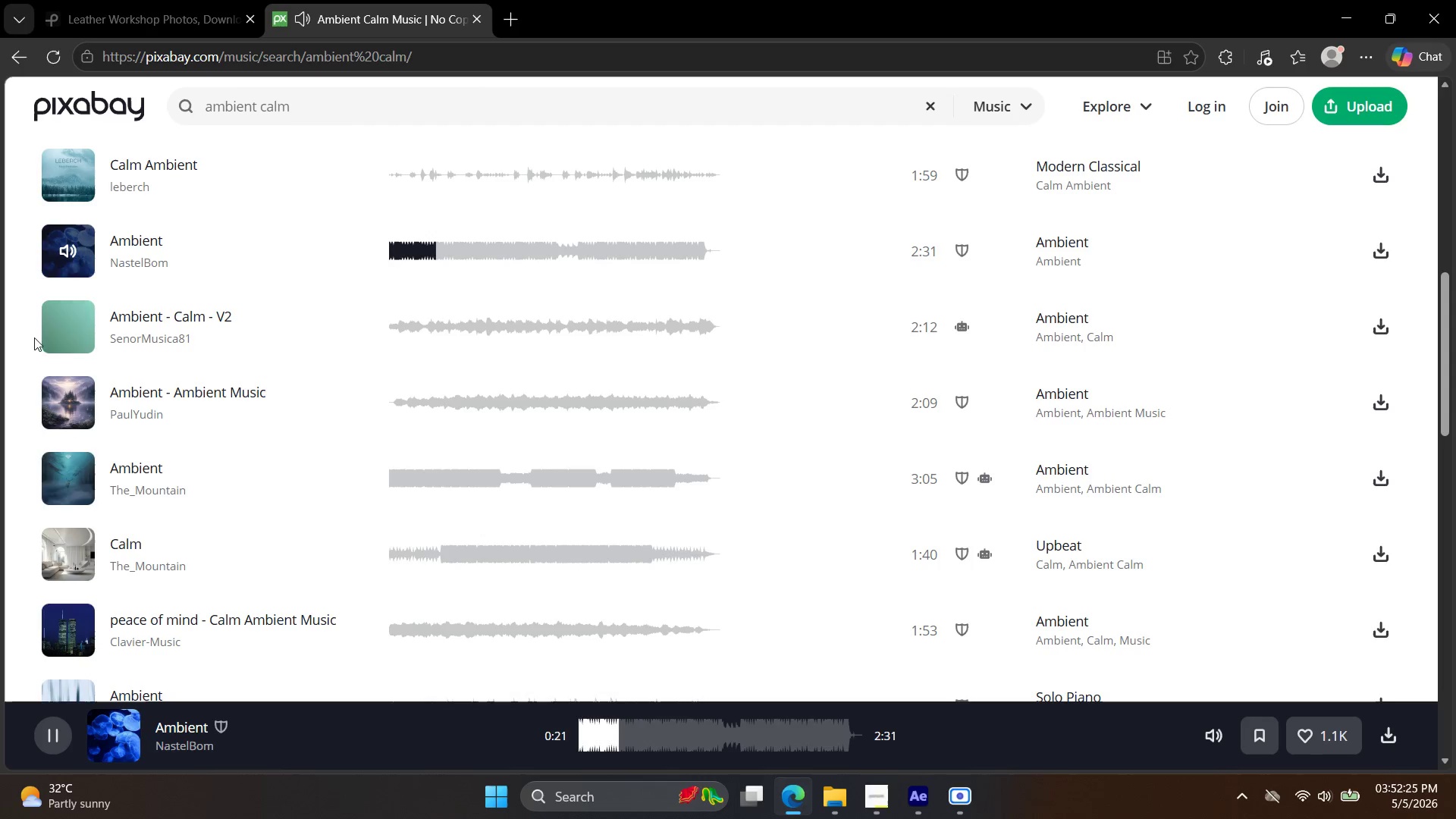 
left_click([84, 328])
 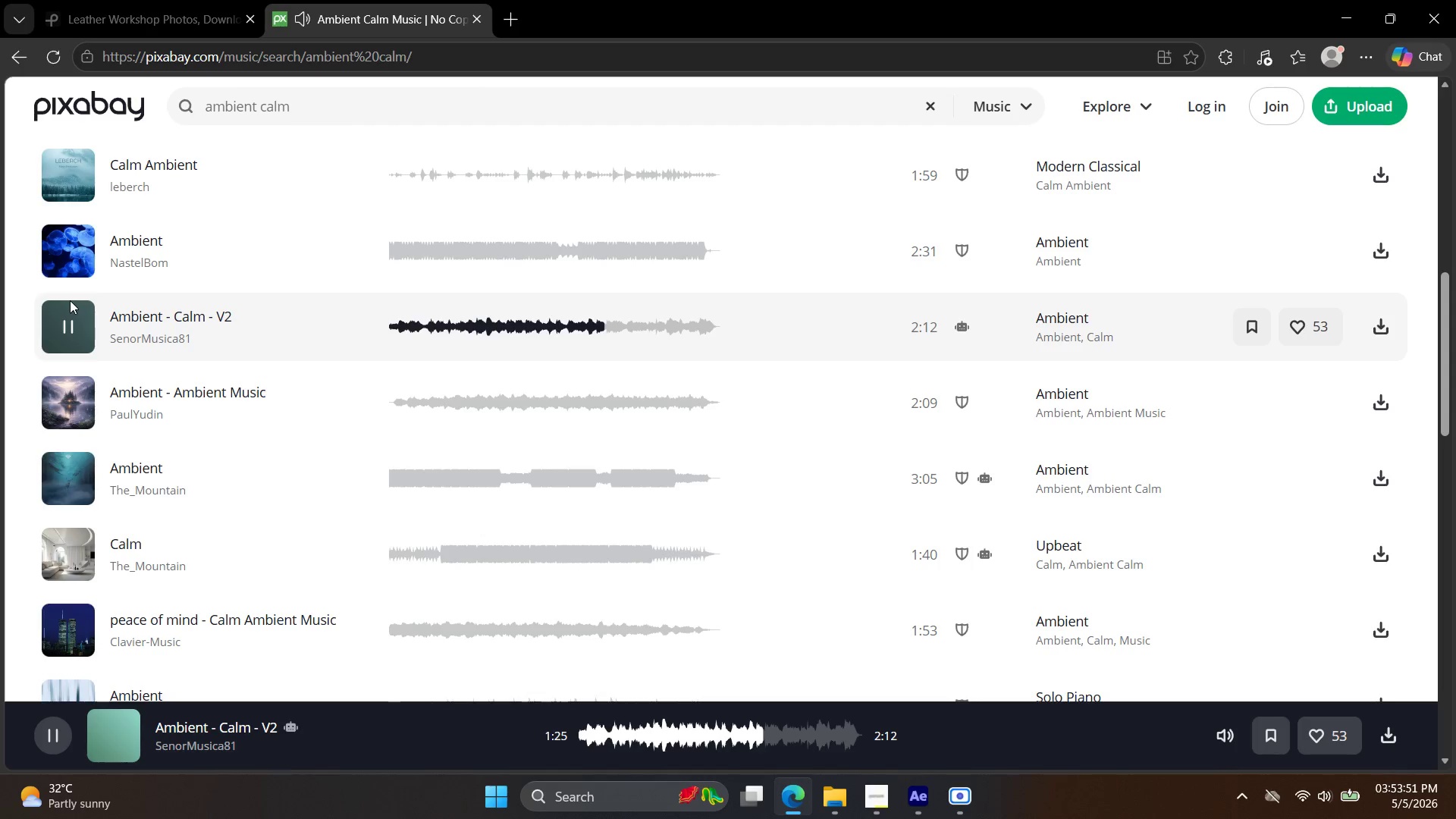 
wait(91.39)
 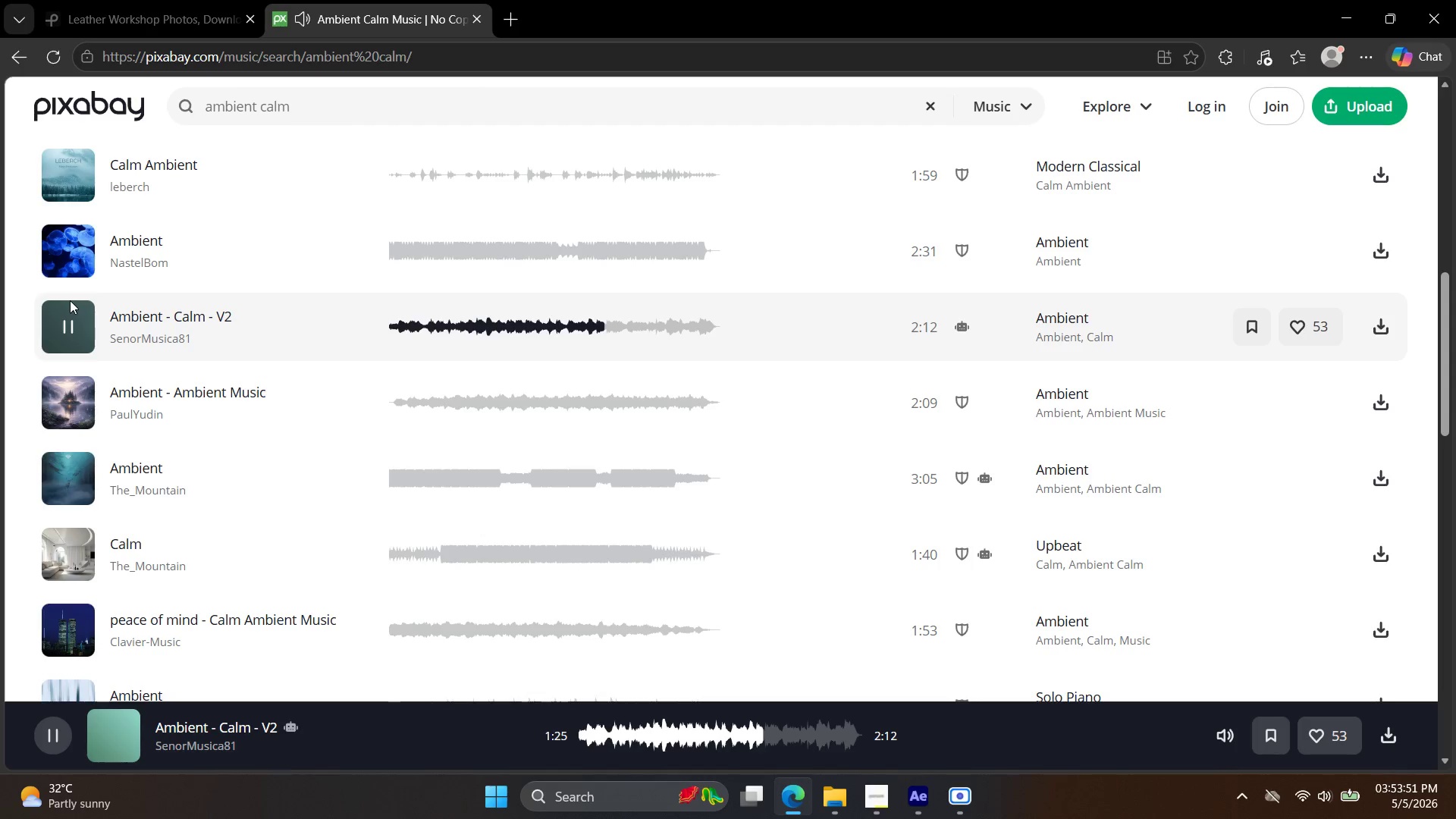 
scroll: coordinate [158, 436], scroll_direction: down, amount: 4.0
 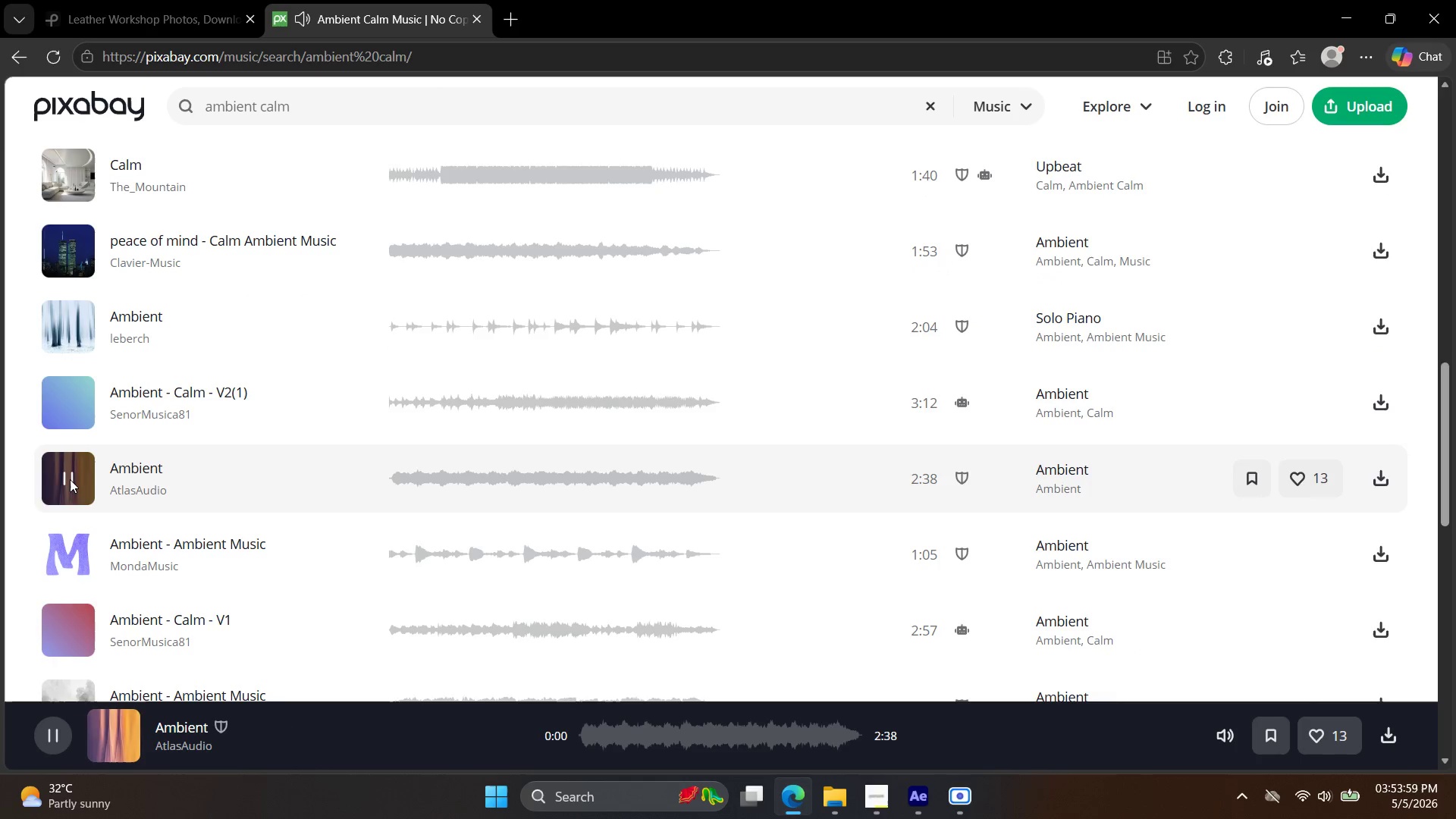 
double_click([70, 479])
 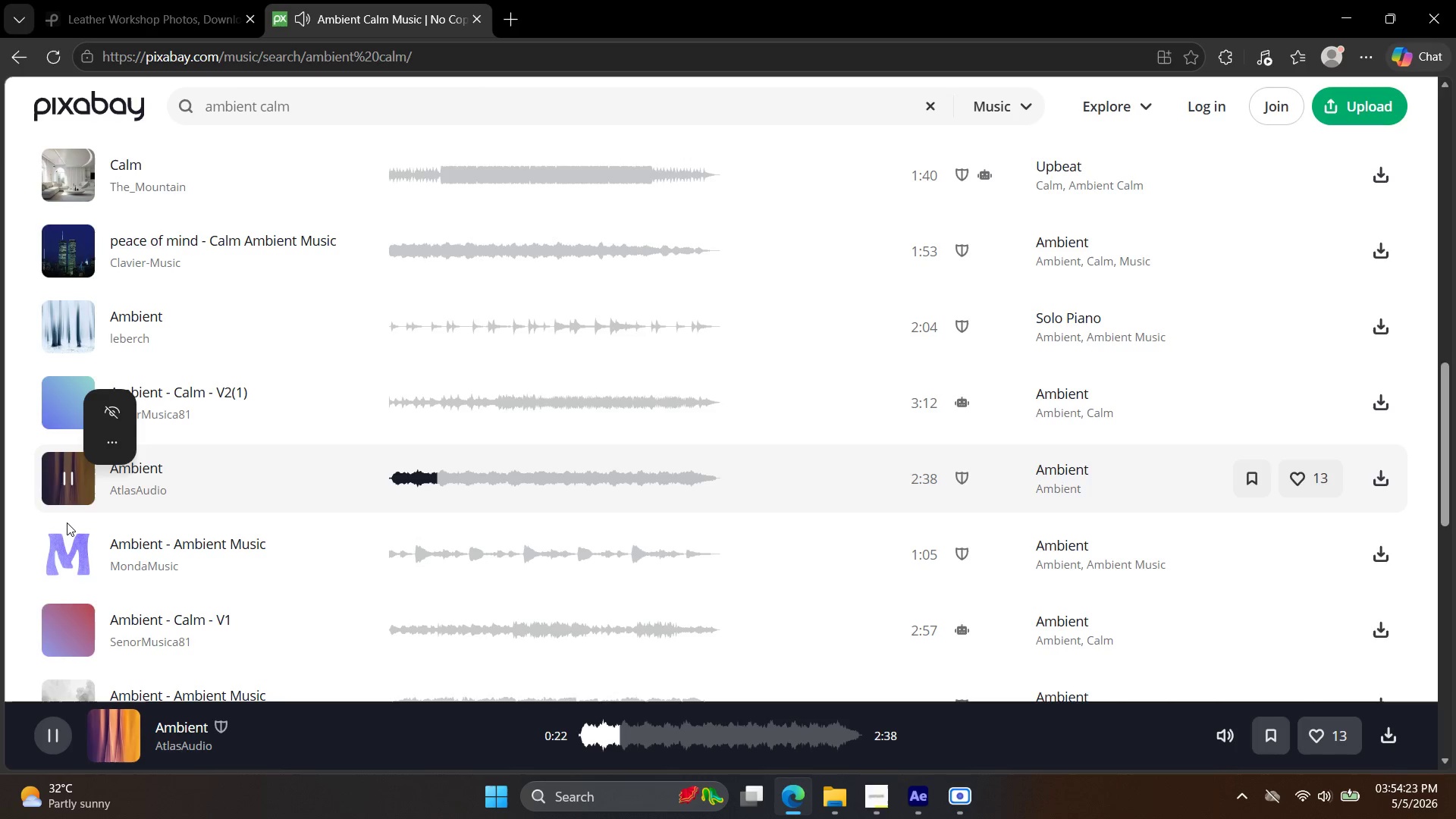 
wait(27.83)
 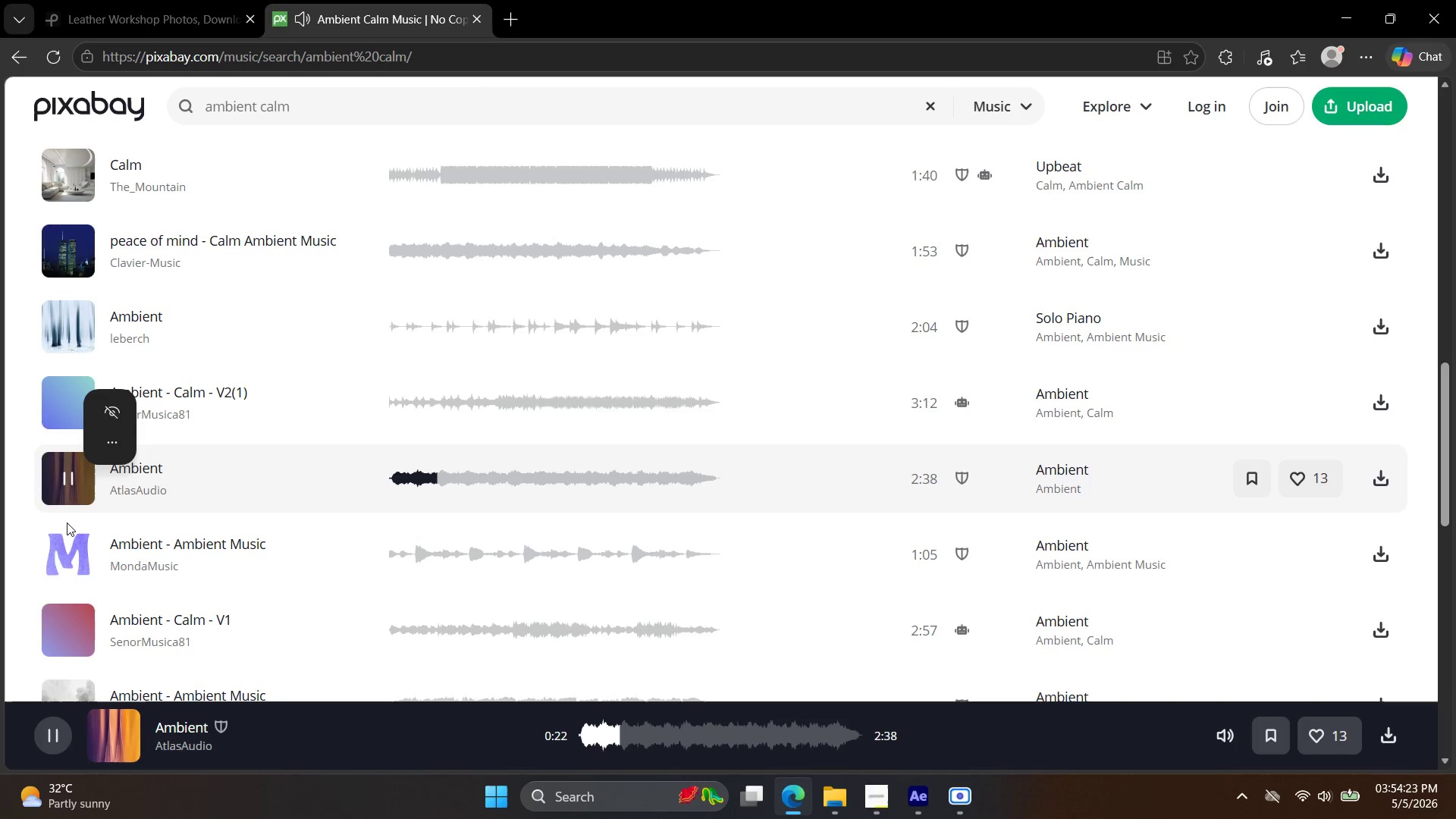 
left_click([48, 626])
 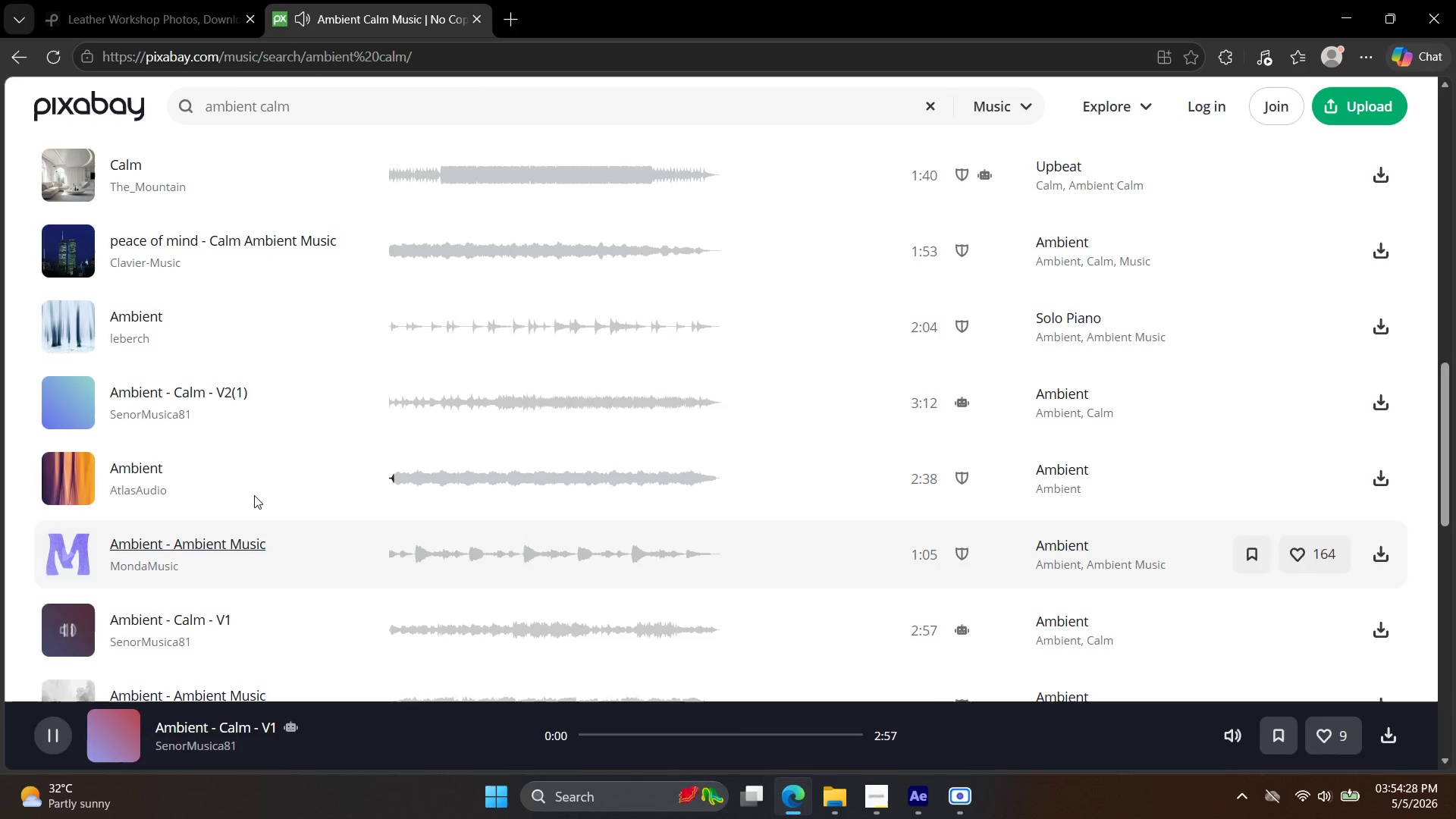 
scroll: coordinate [403, 398], scroll_direction: down, amount: 6.0
 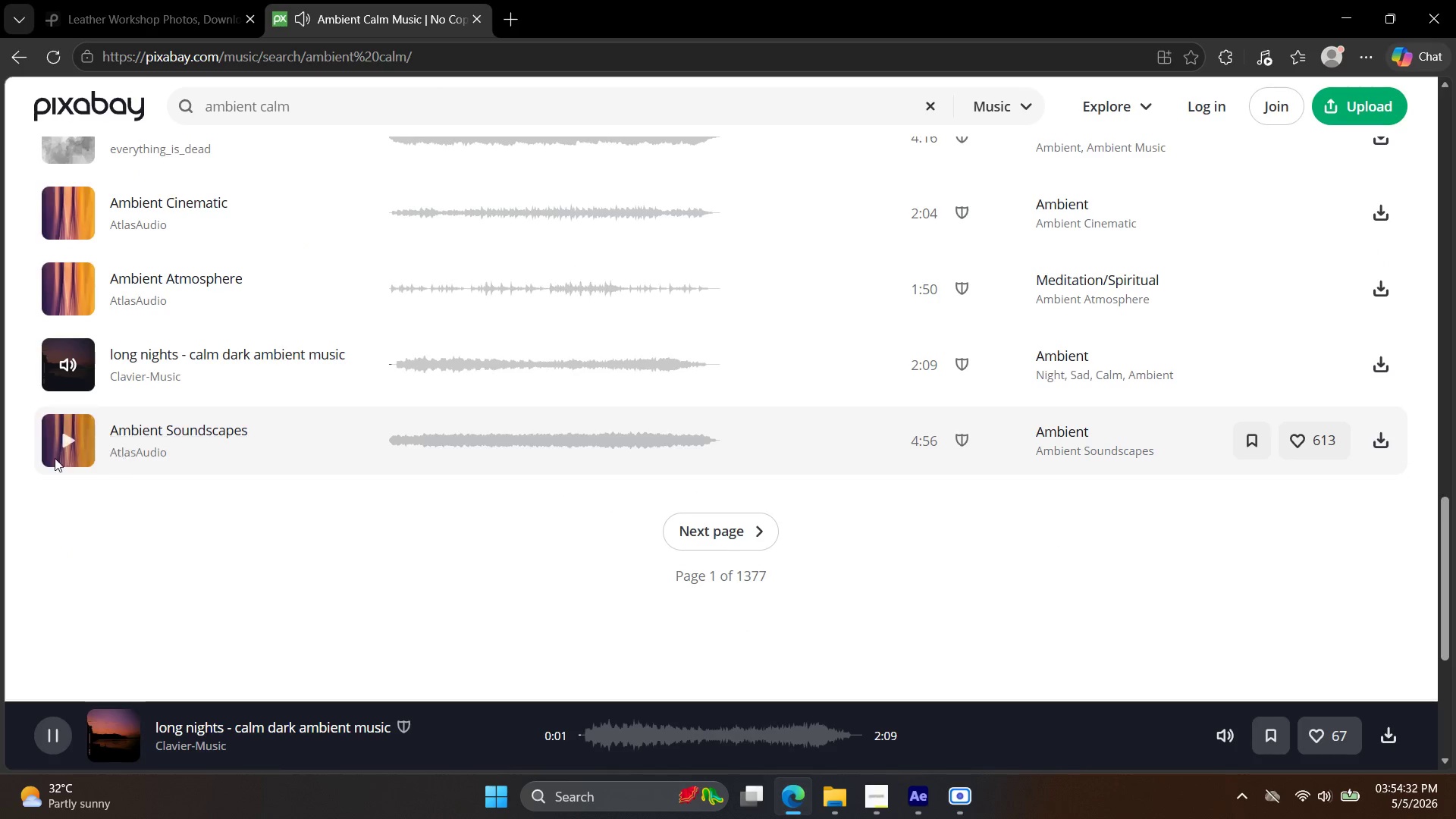 
left_click([45, 458])
 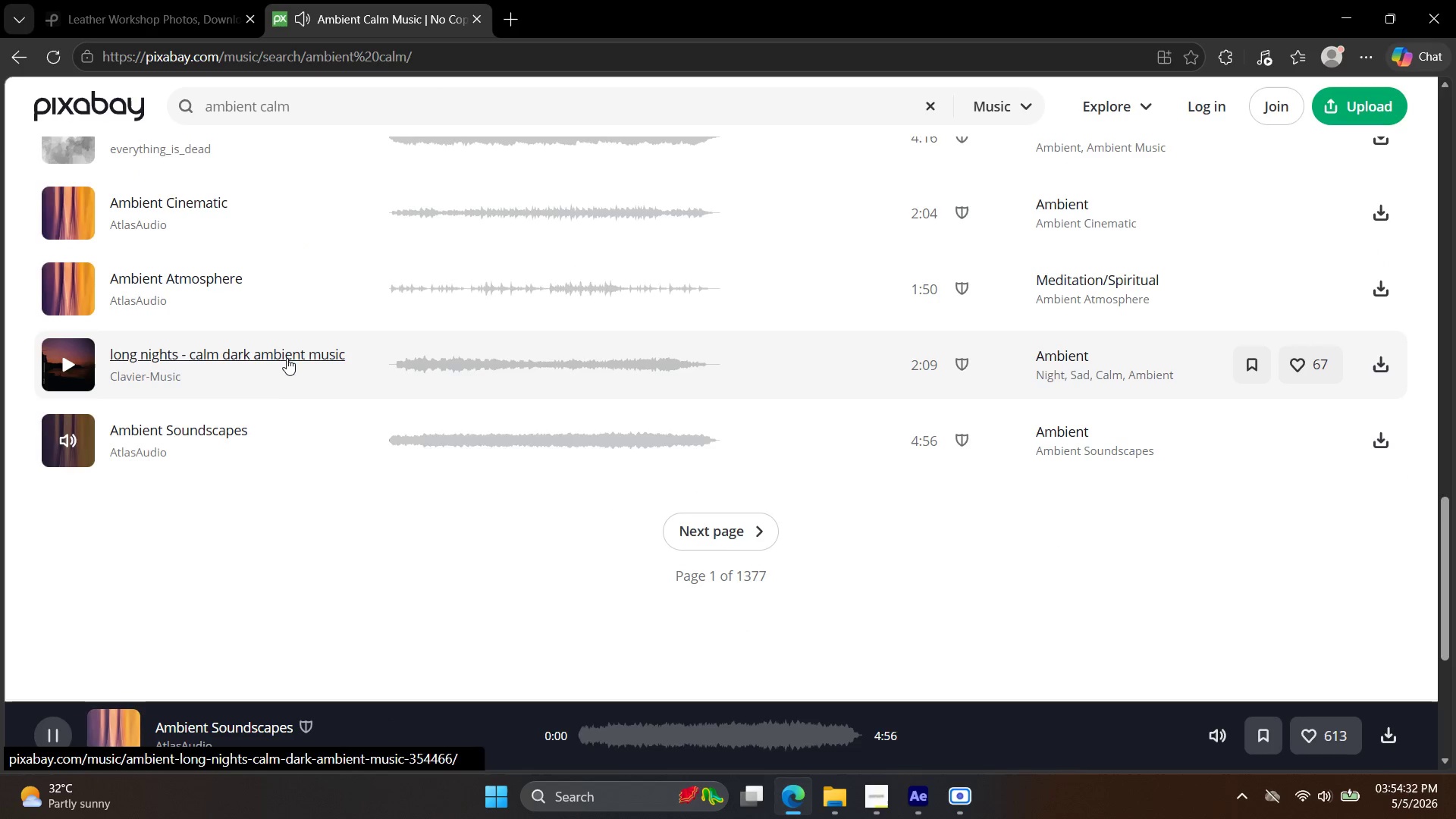 
scroll: coordinate [266, 397], scroll_direction: up, amount: 7.0
 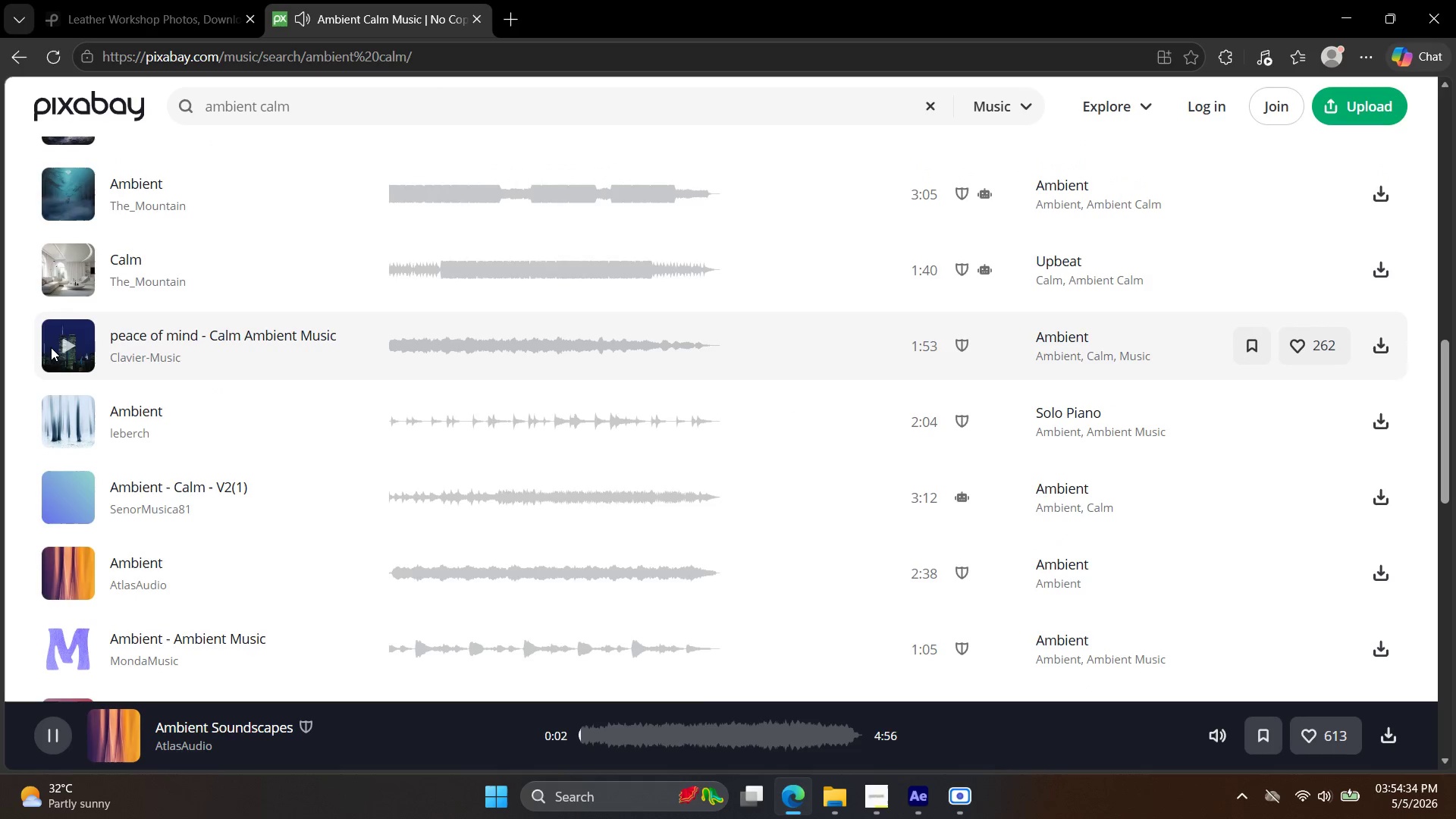 
left_click([53, 347])
 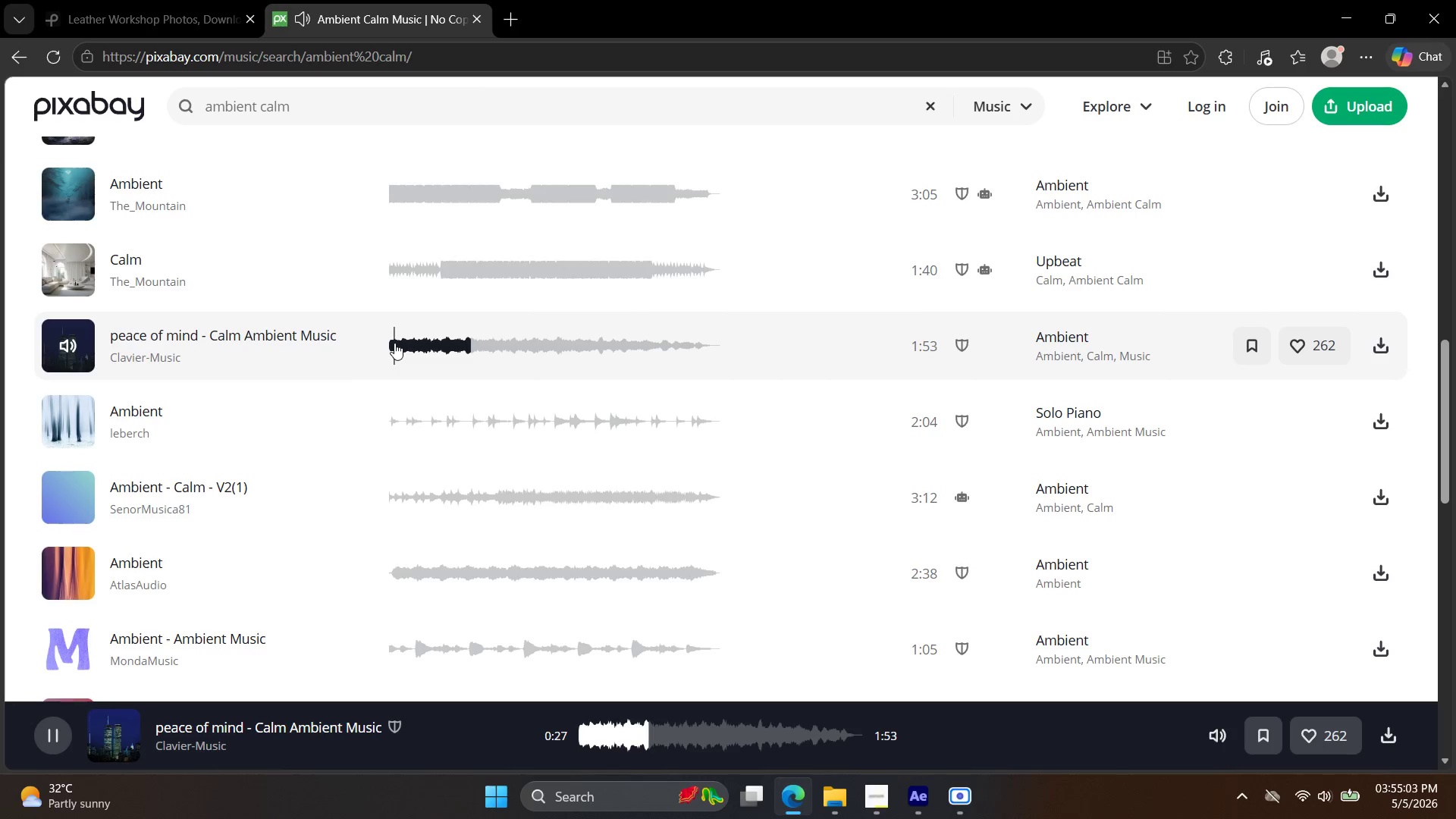 
wait(33.38)
 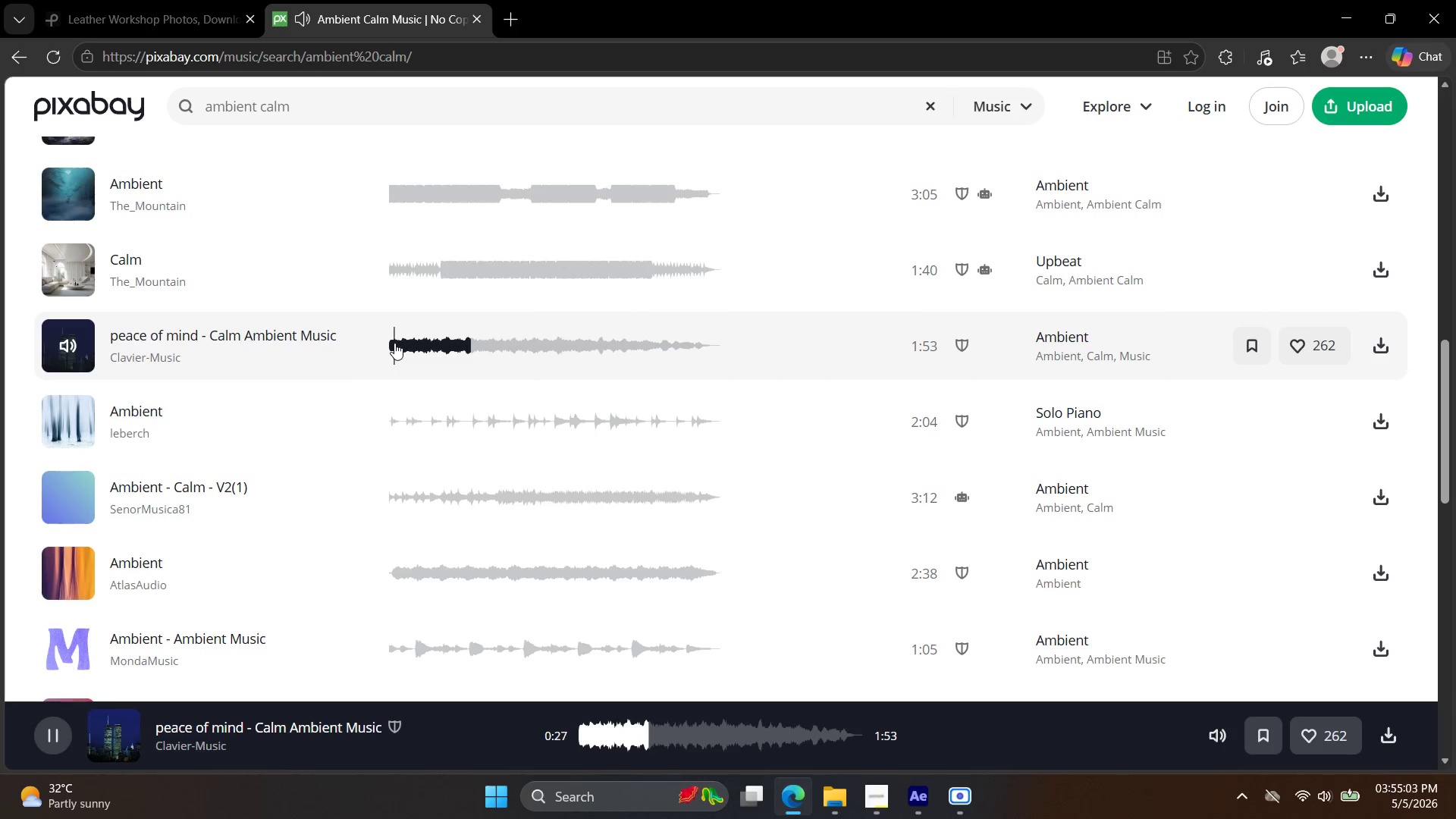 
left_click([91, 418])
 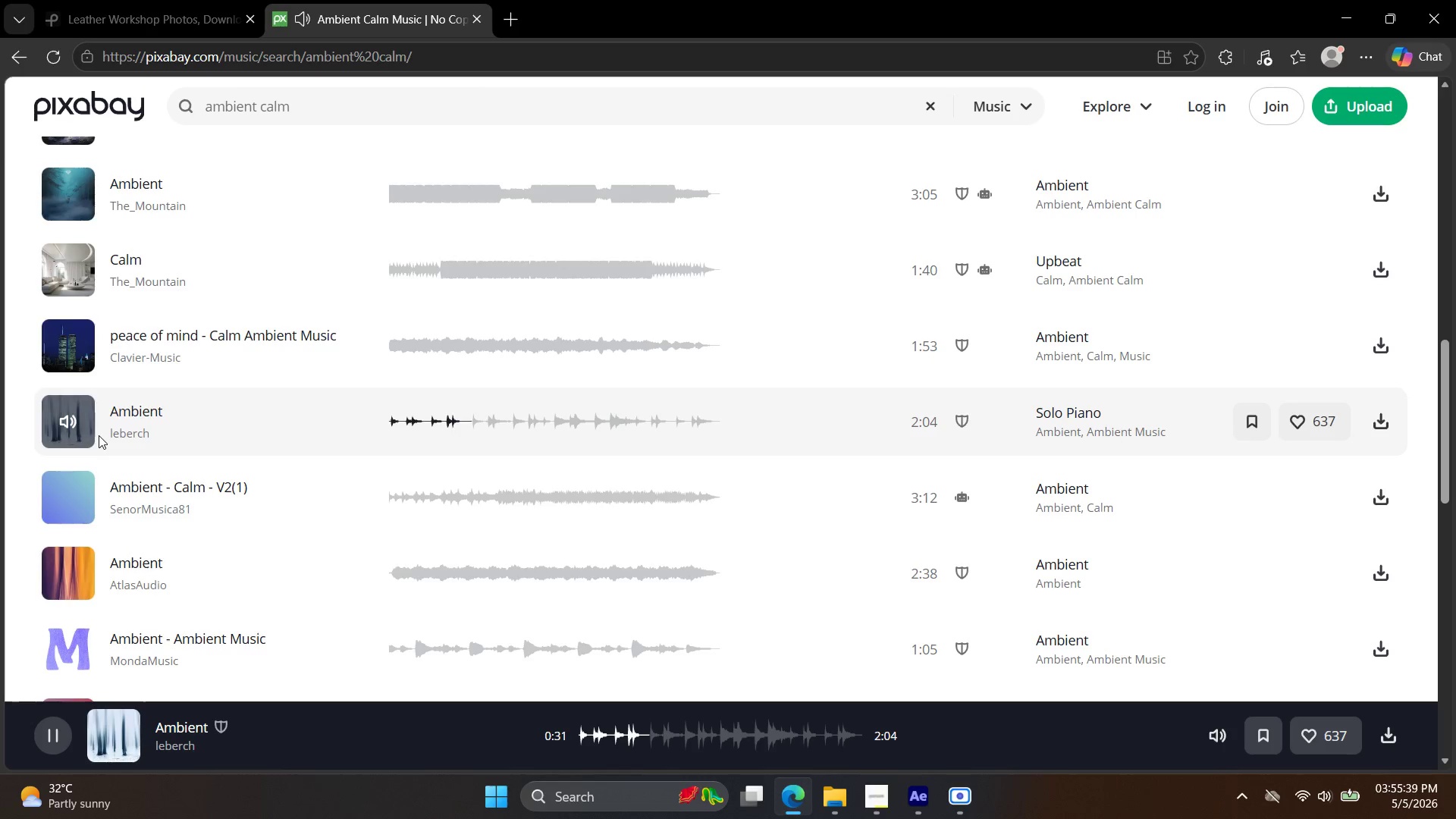 
wait(36.38)
 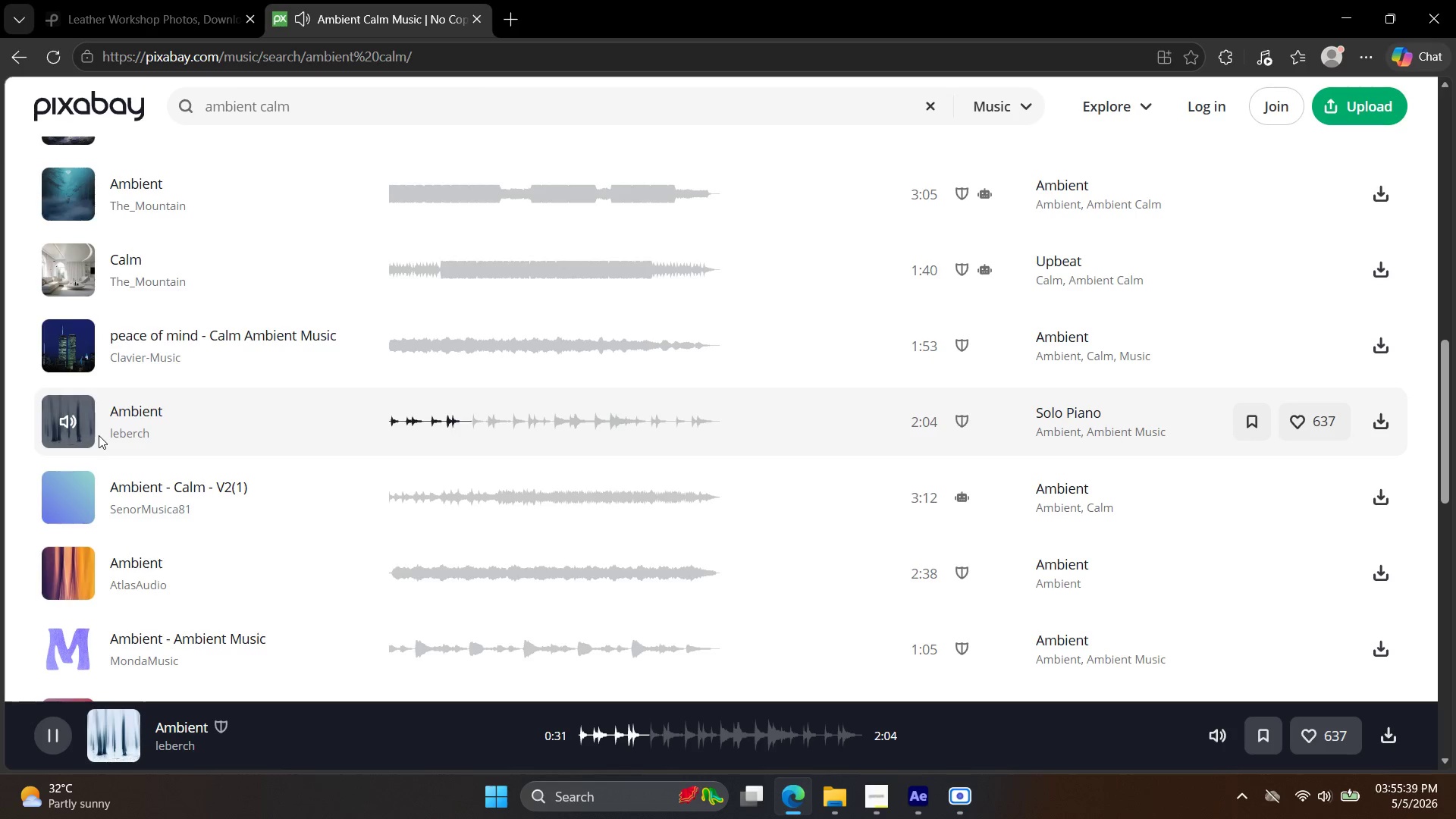 
left_click([74, 488])
 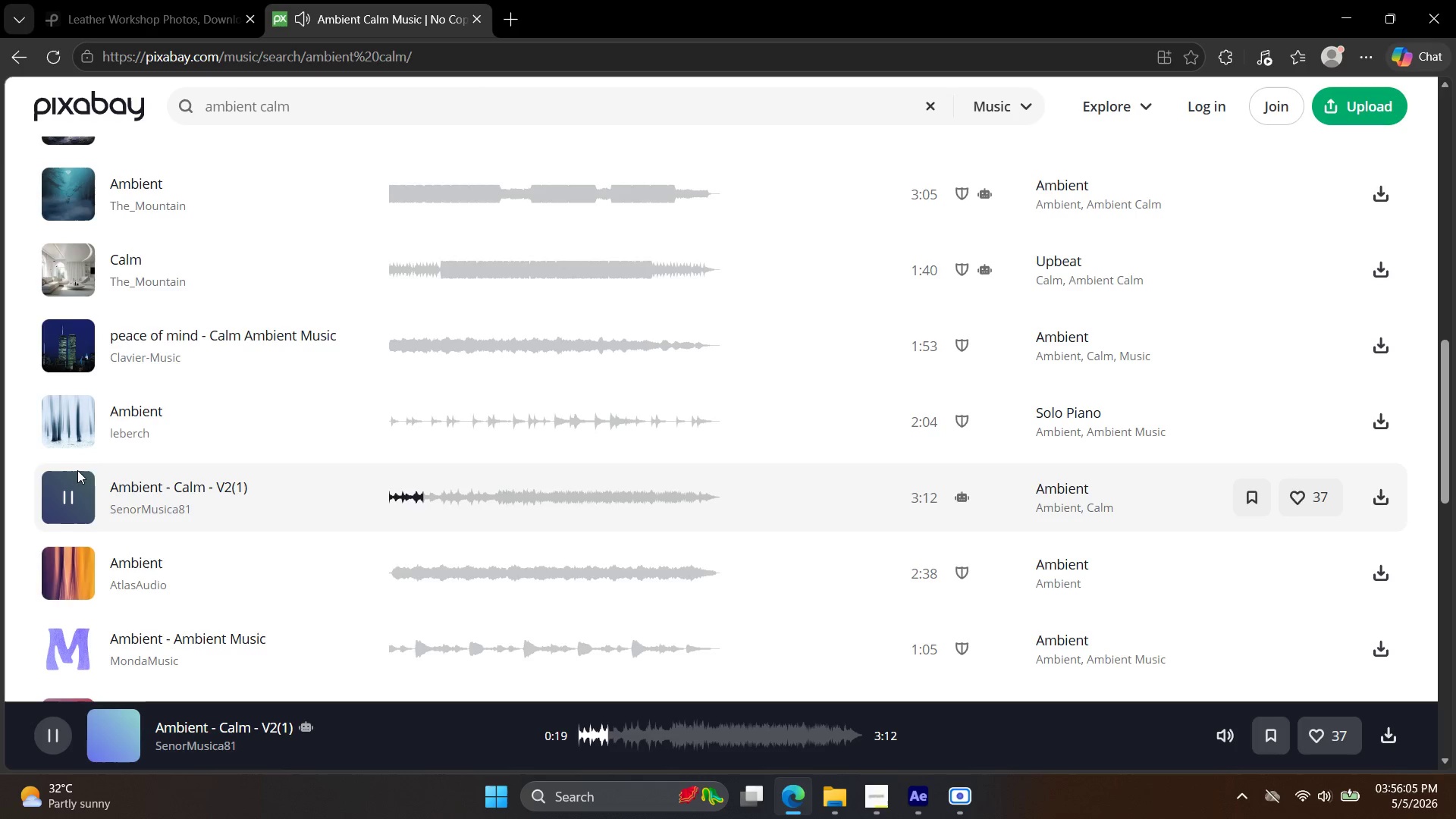 
wait(25.25)
 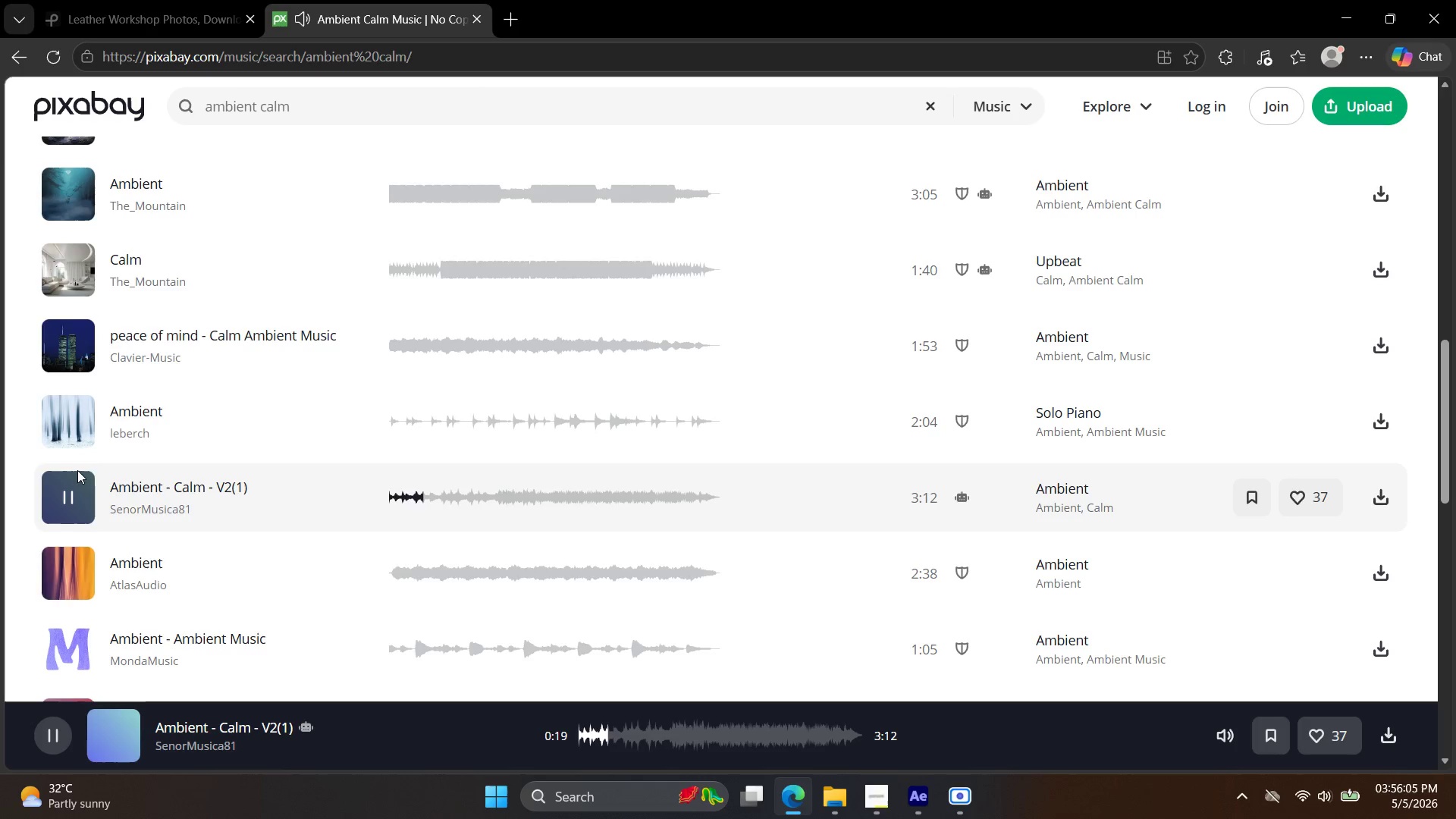 
scroll: coordinate [58, 475], scroll_direction: down, amount: 3.0
 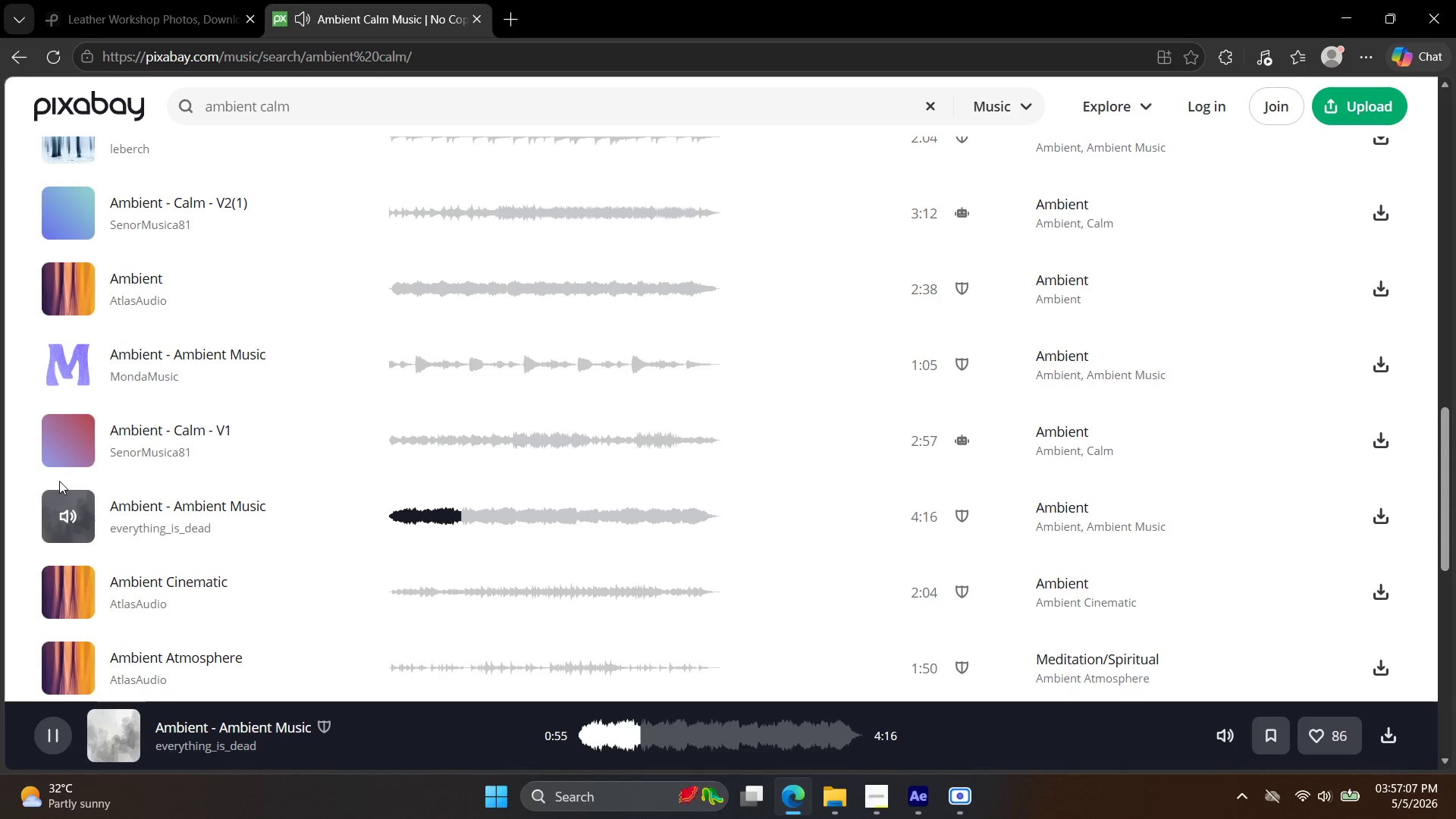 
wait(61.95)
 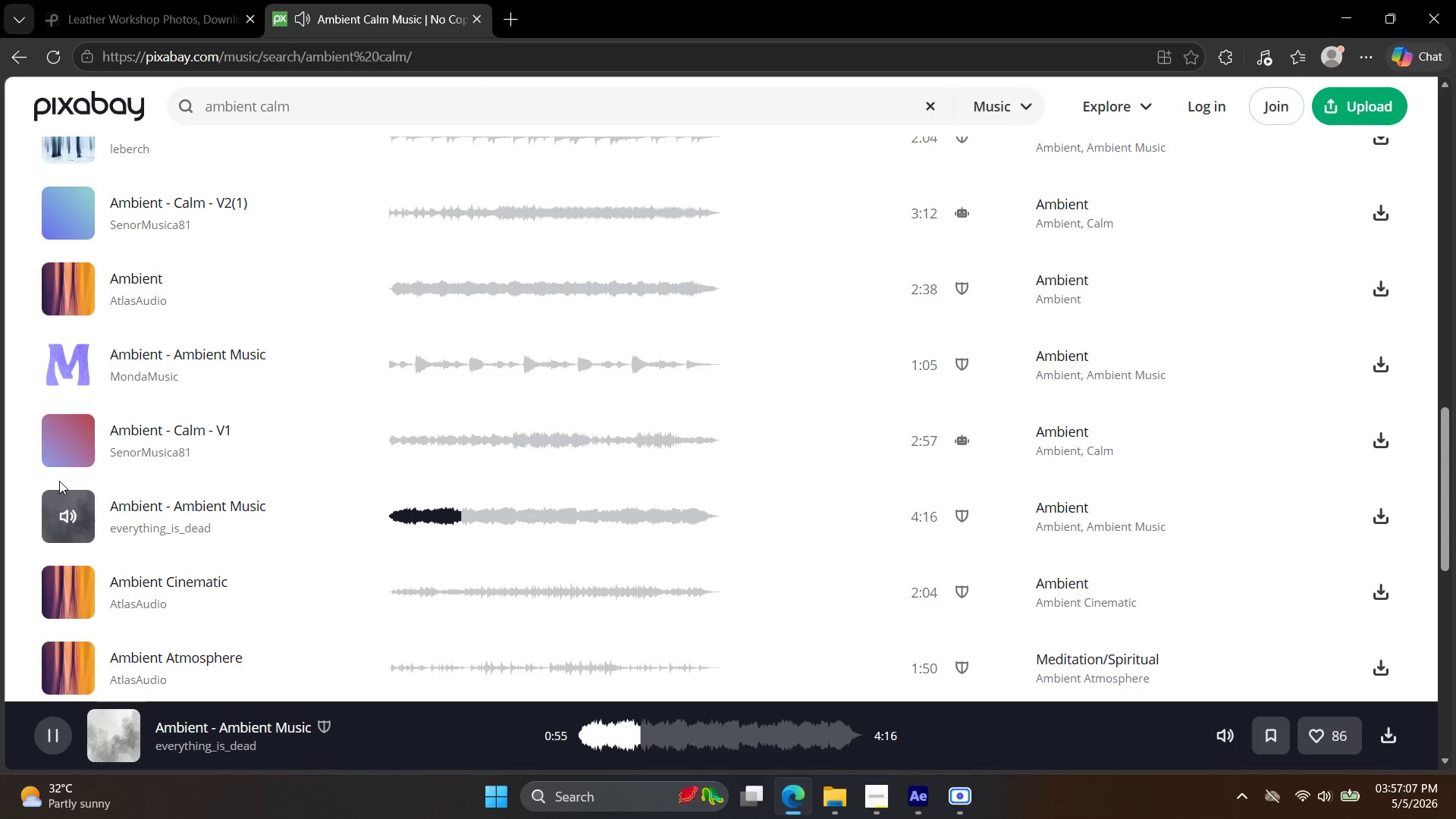 
scroll: coordinate [221, 507], scroll_direction: up, amount: 3.0
 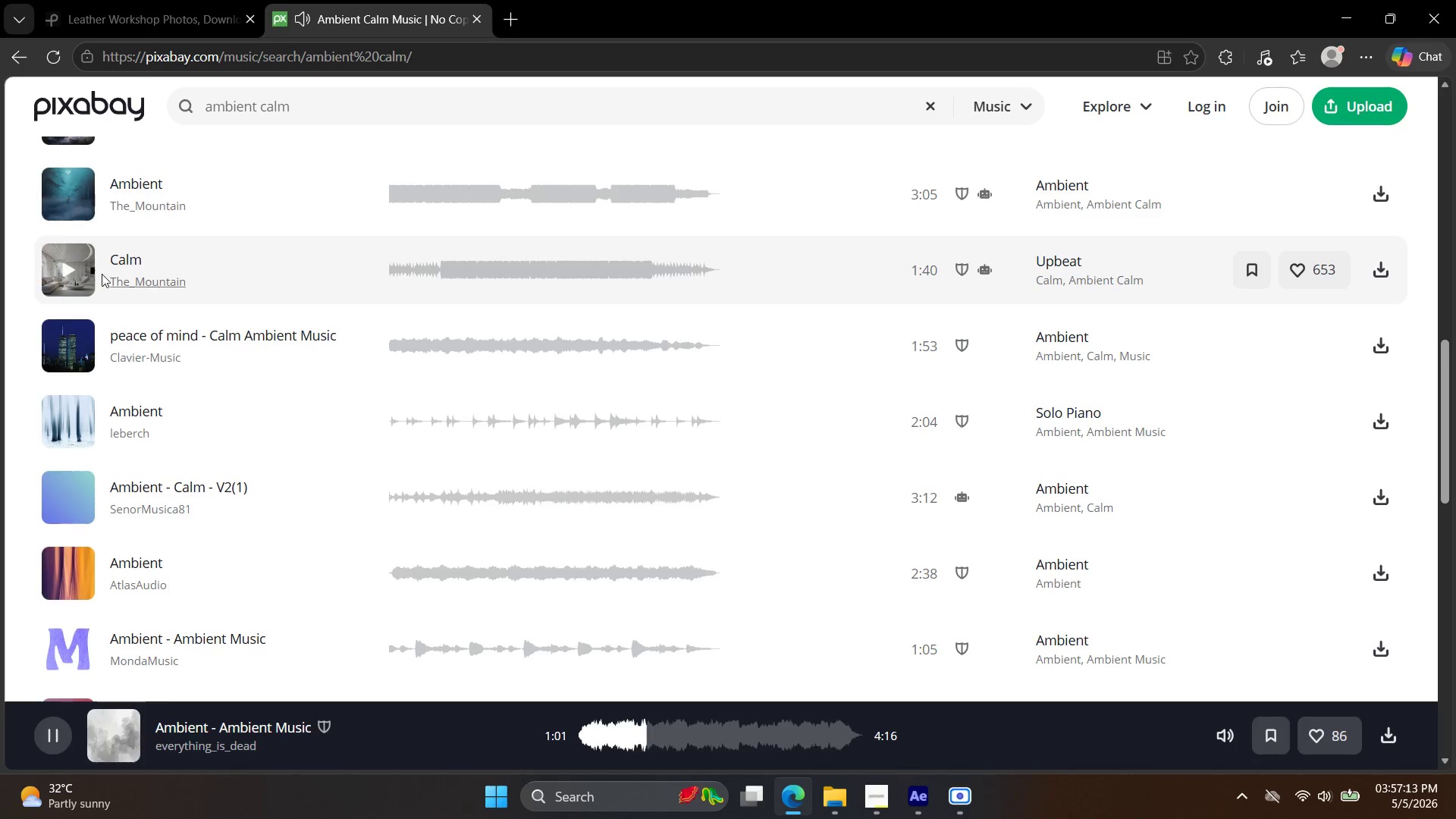 
left_click([79, 268])
 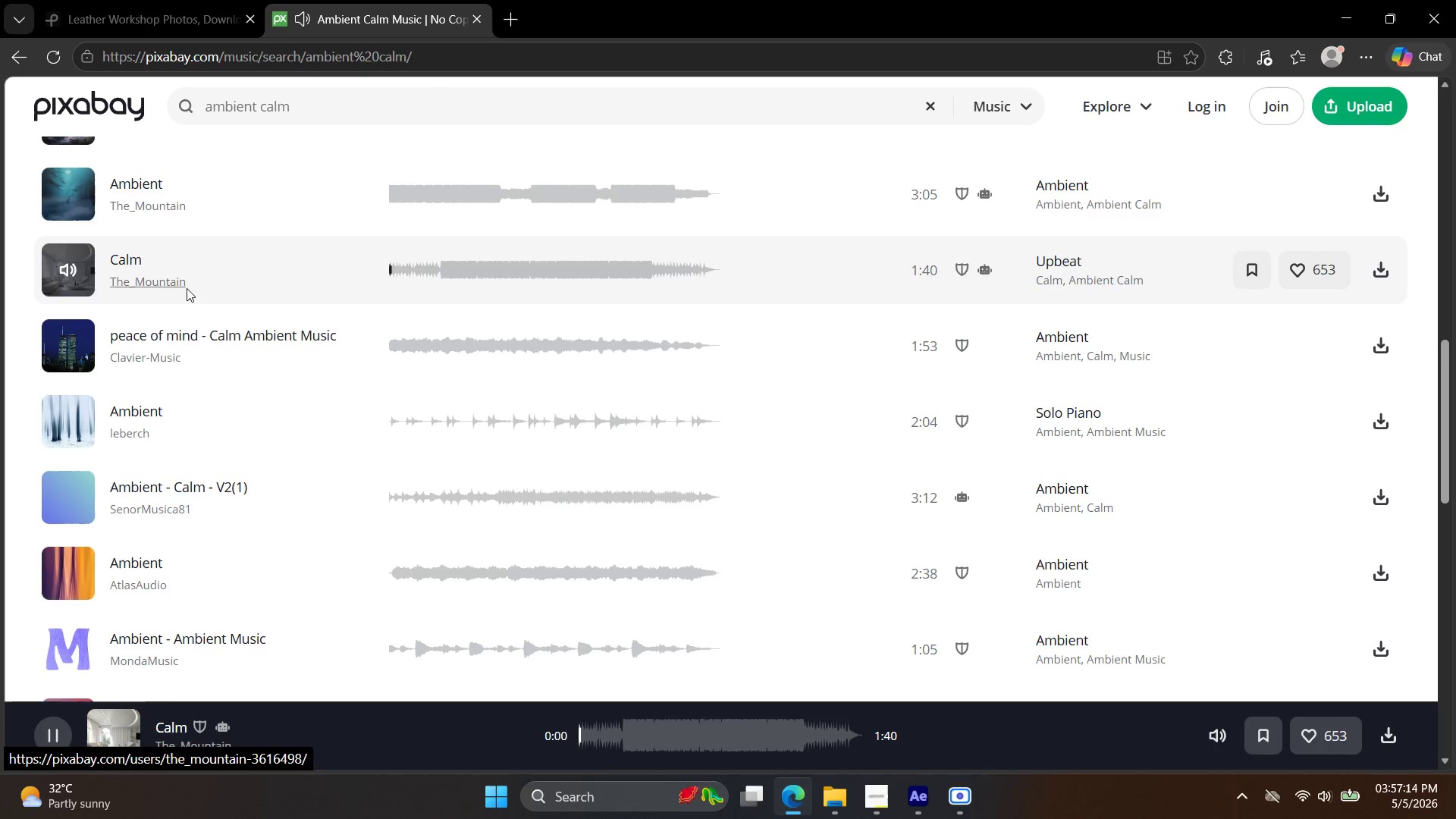 
scroll: coordinate [42, 680], scroll_direction: down, amount: 6.0
 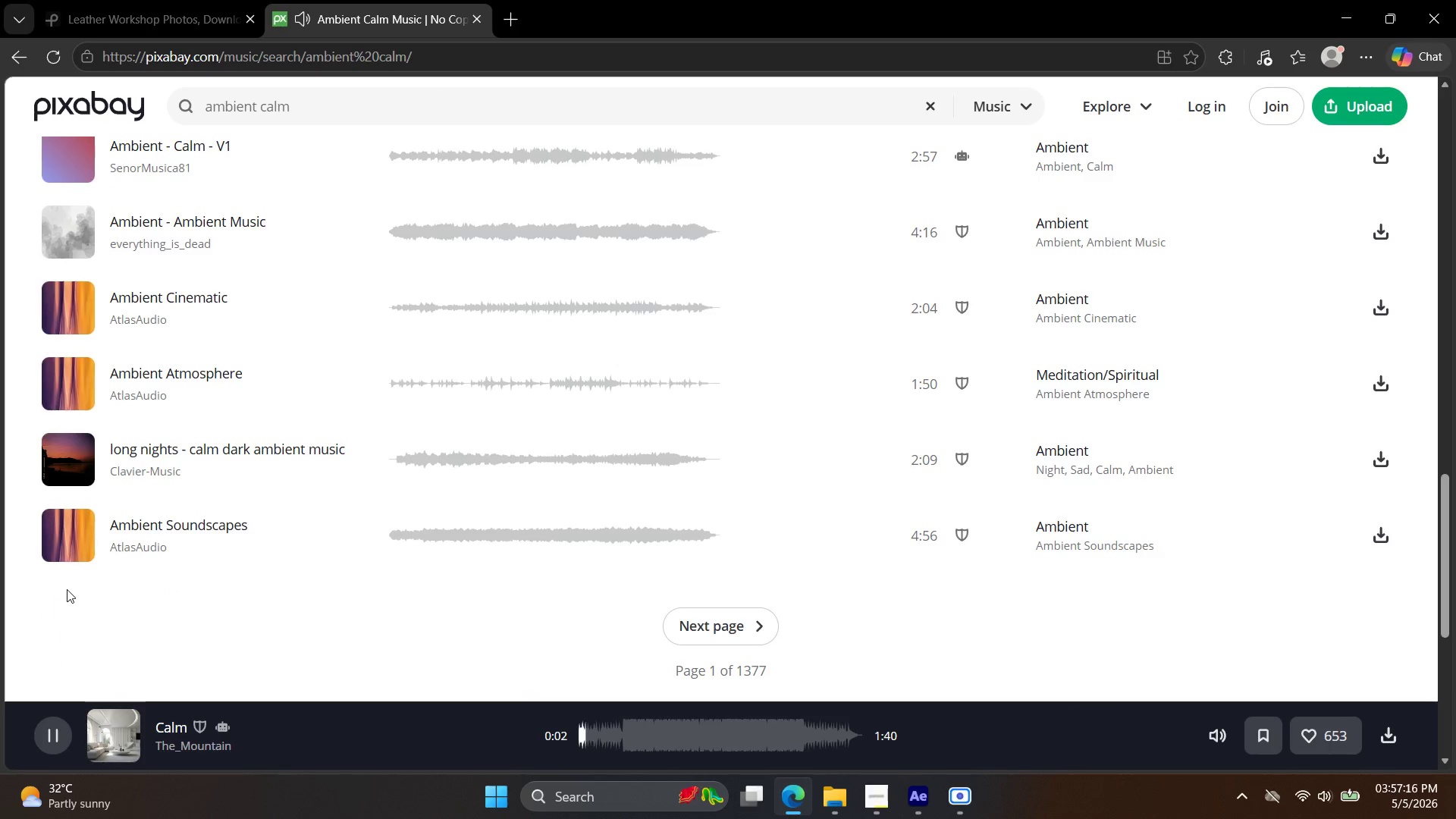 
left_click([67, 544])
 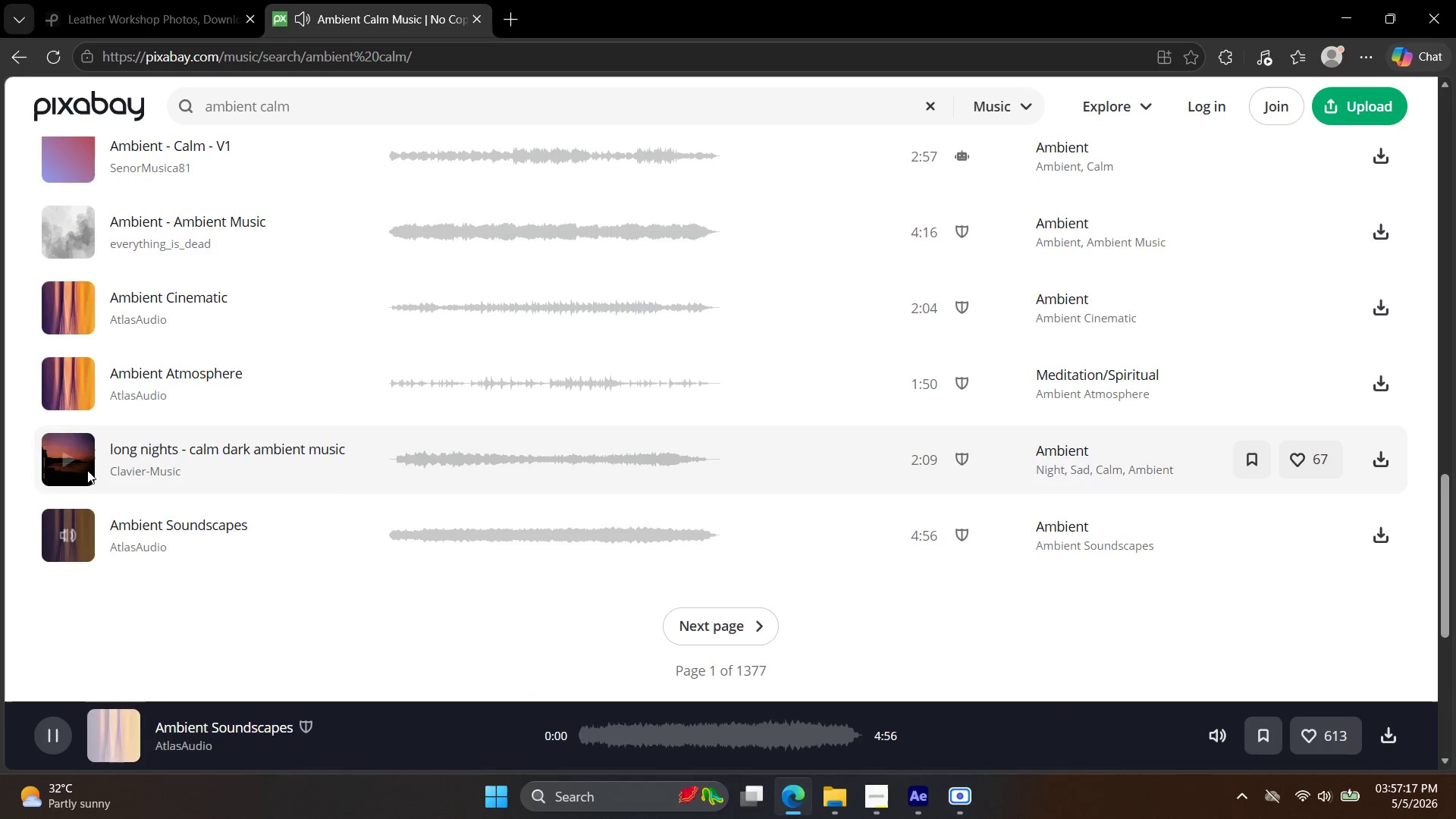 
scroll: coordinate [88, 469], scroll_direction: up, amount: 2.0
 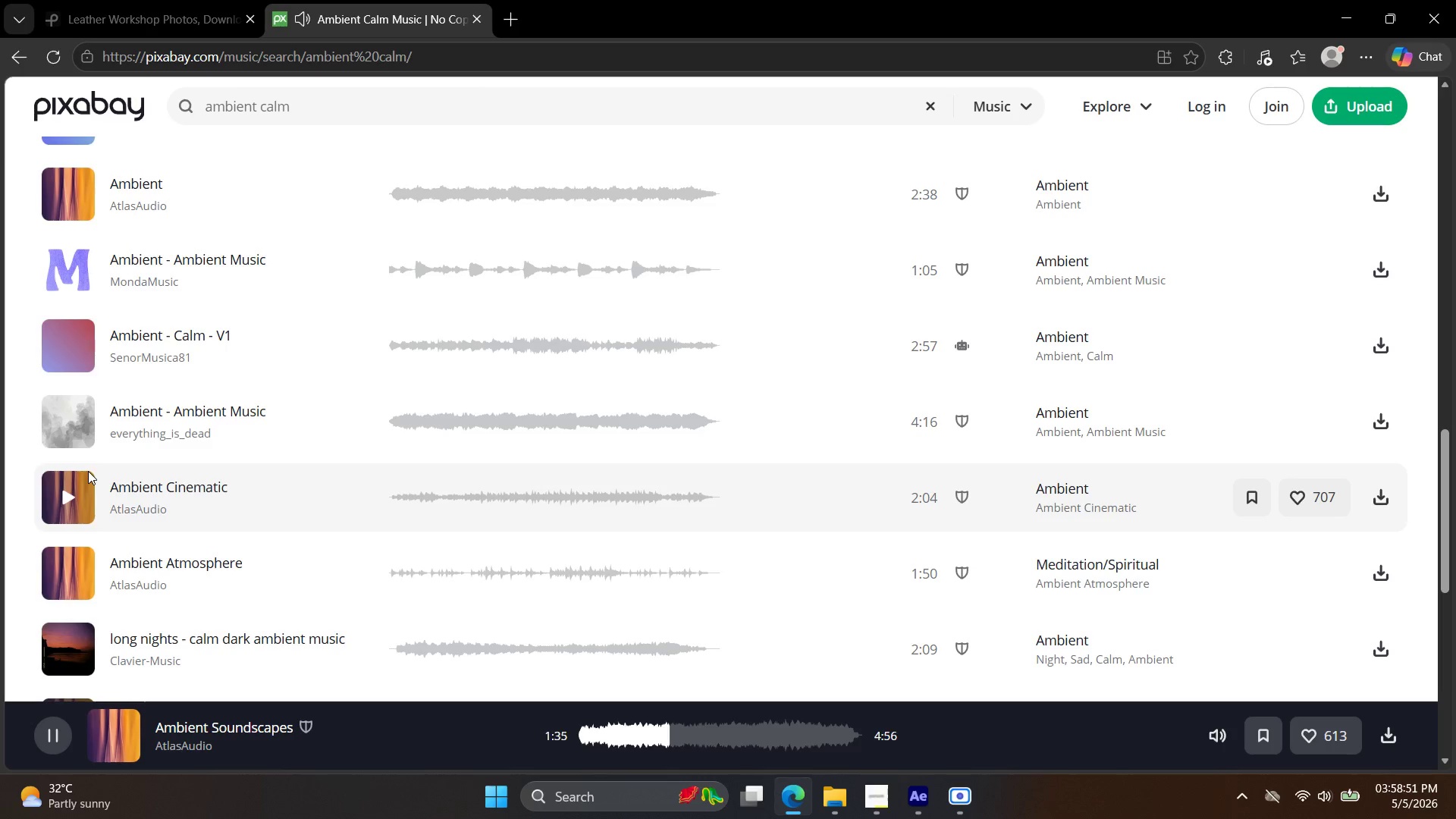 
wait(99.14)
 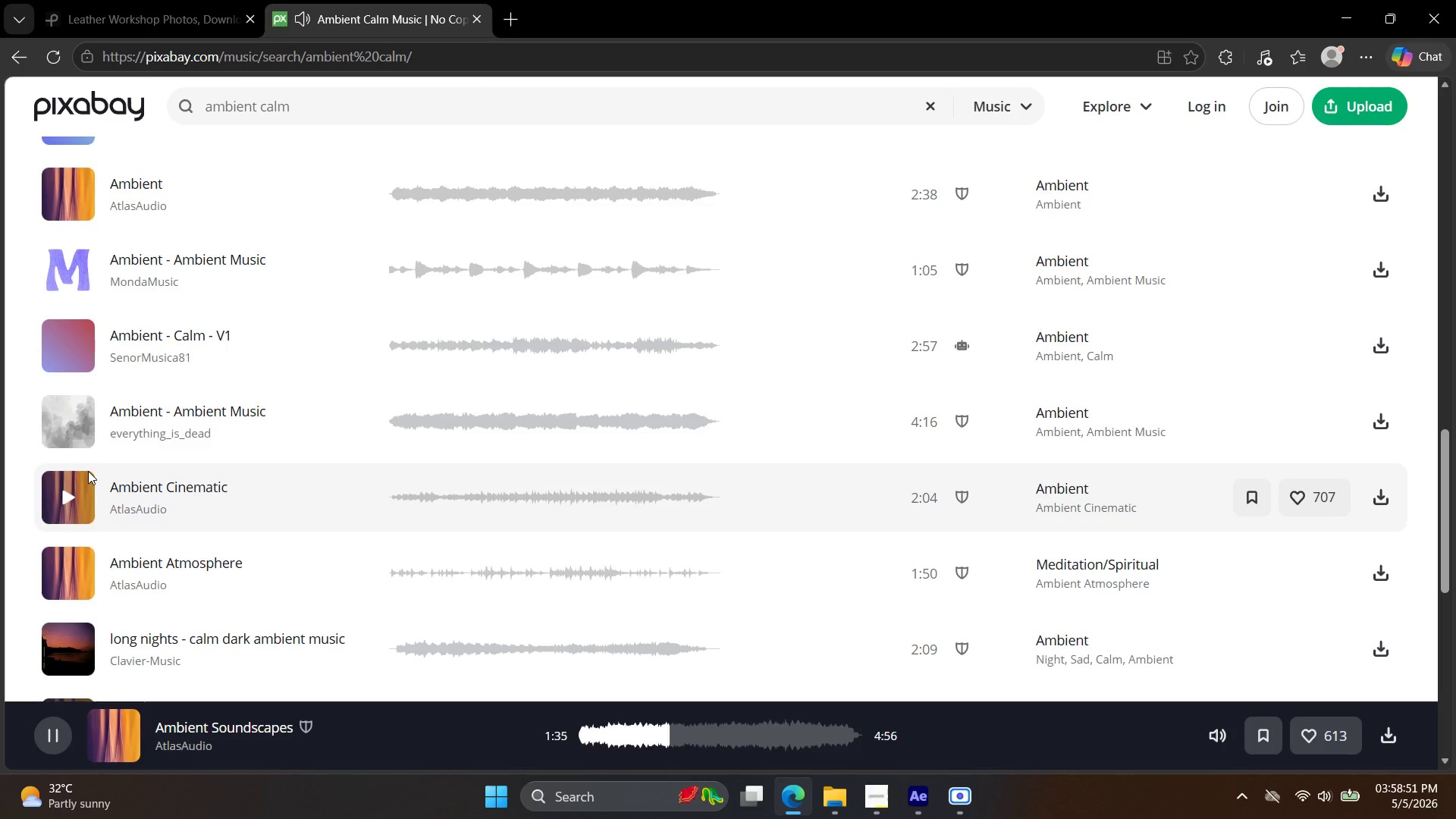 
left_click([80, 402])
 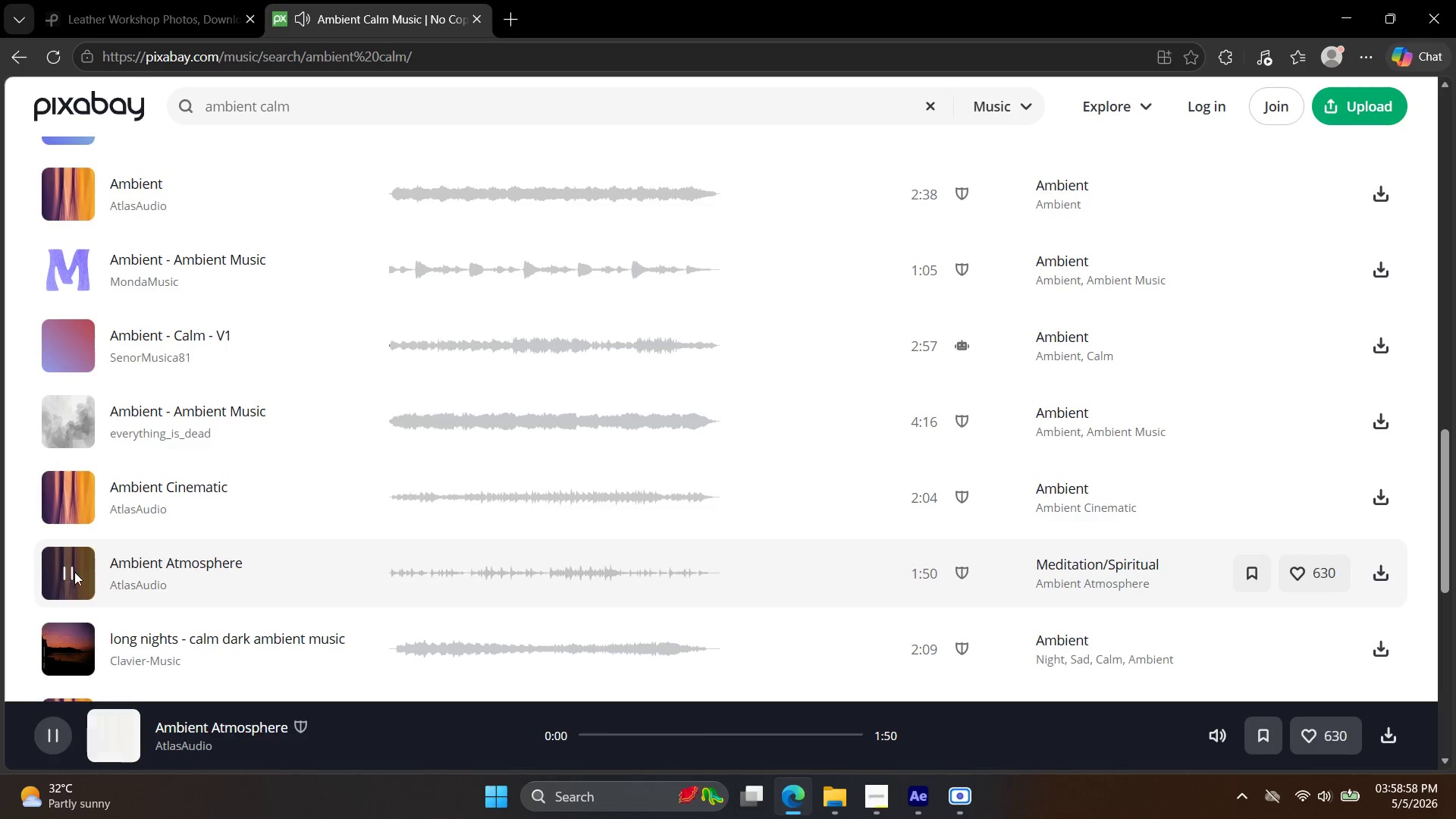 
left_click([161, 0])
 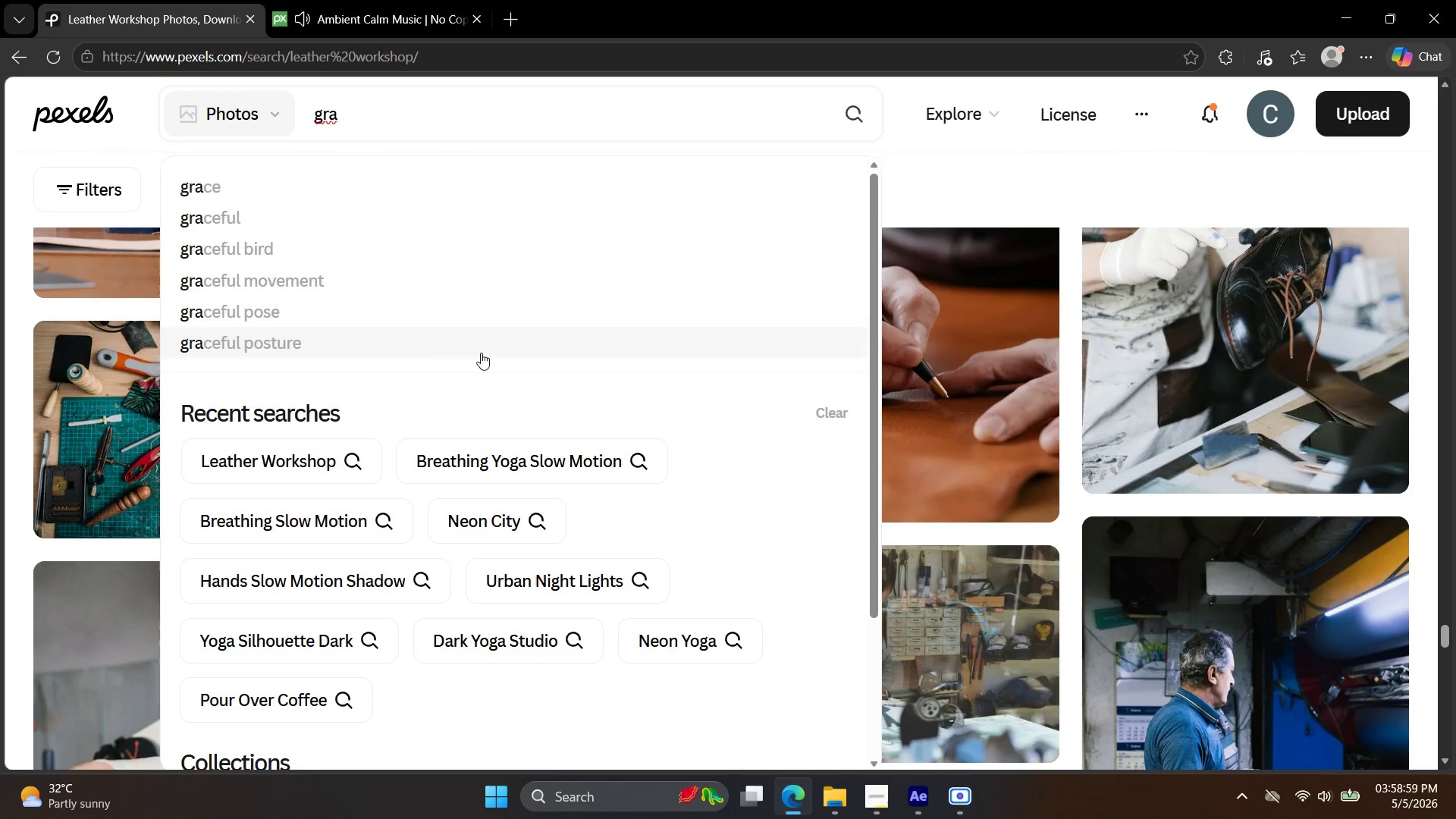 
scroll: coordinate [493, 359], scroll_direction: down, amount: 4.0
 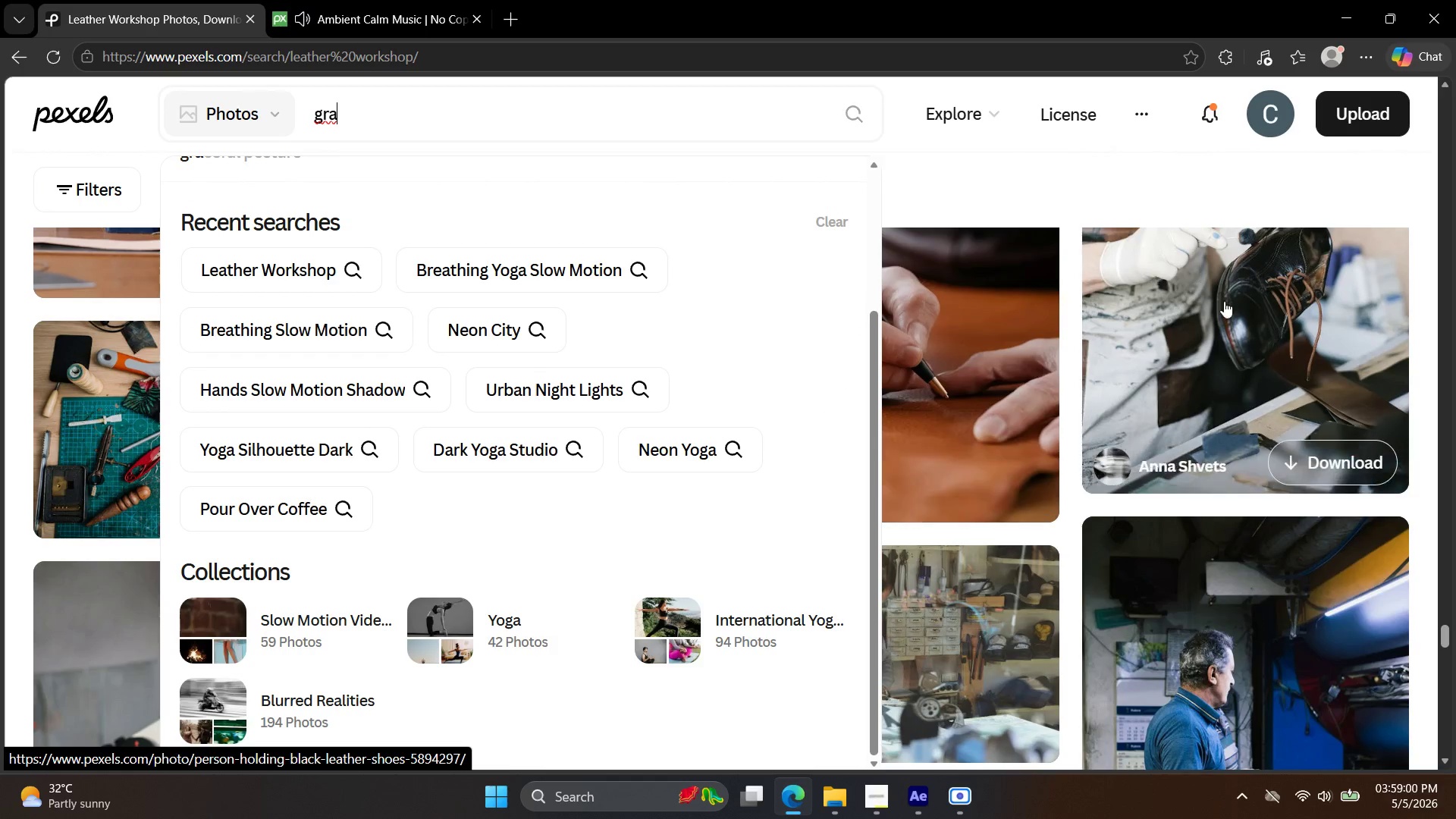 
left_click([1223, 344])
 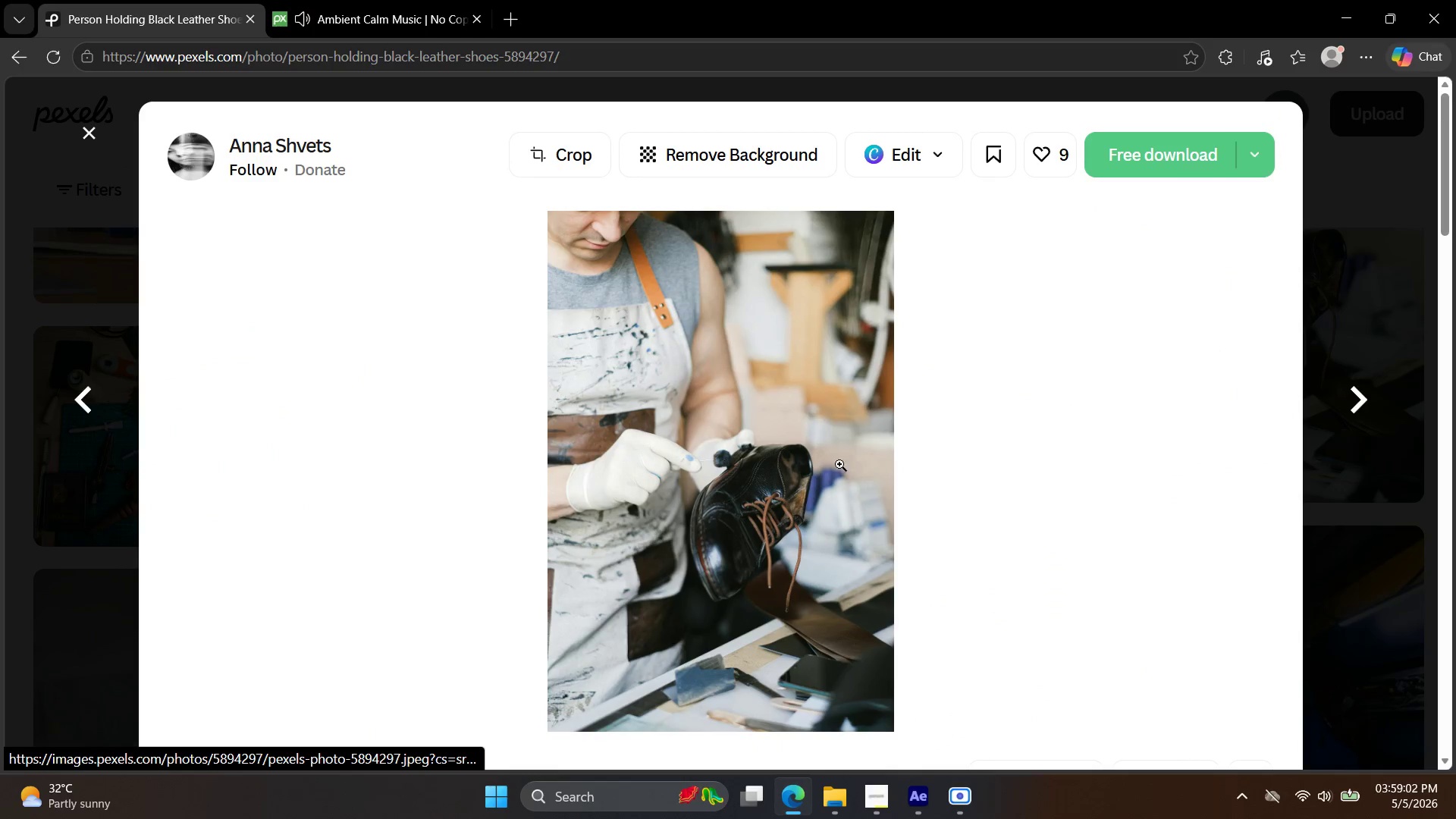 
scroll: coordinate [745, 434], scroll_direction: down, amount: 15.0
 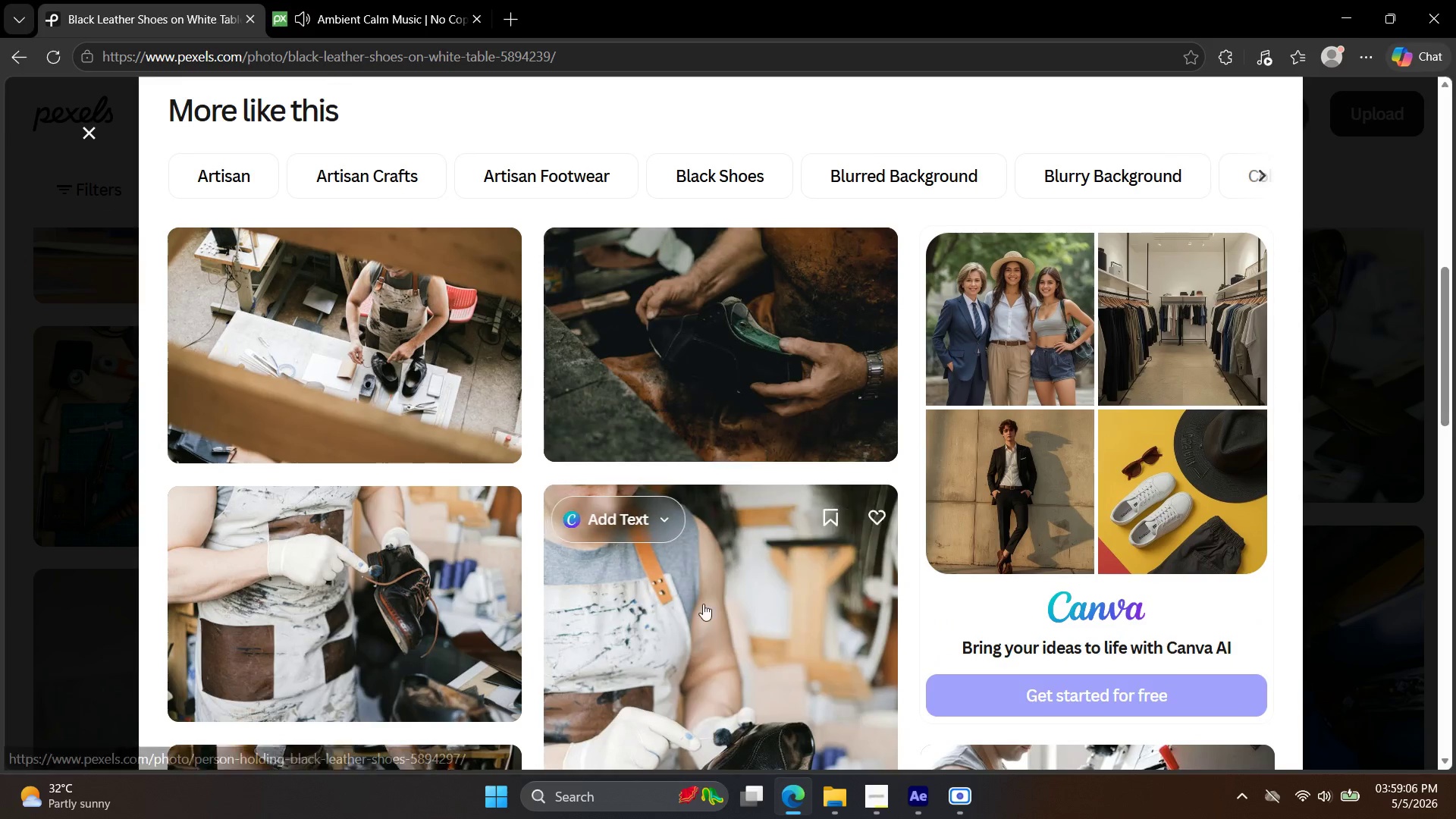 
left_click_drag(start_coordinate=[703, 642], to_coordinate=[705, 645])
 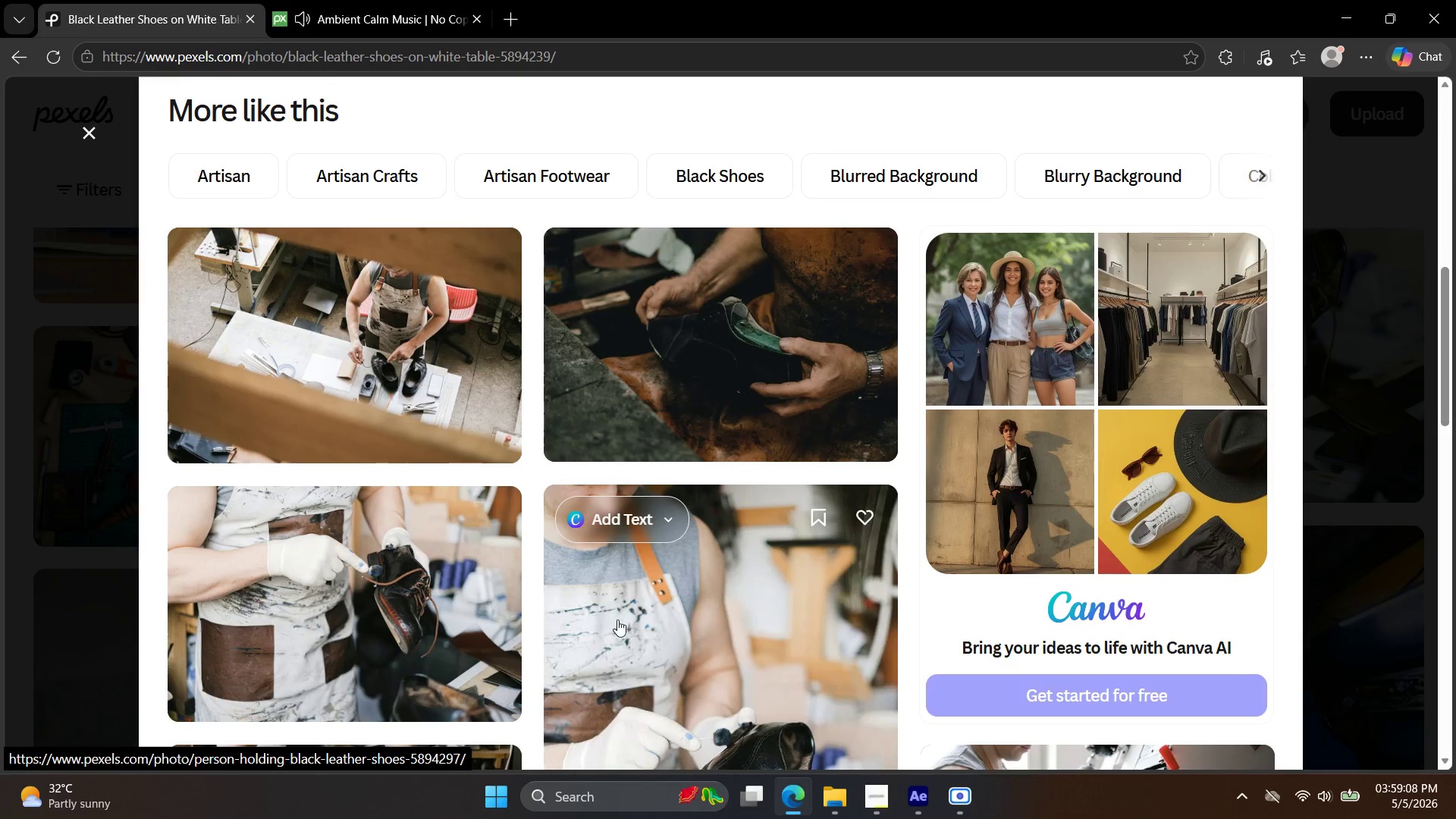 
scroll: coordinate [608, 547], scroll_direction: down, amount: 7.0
 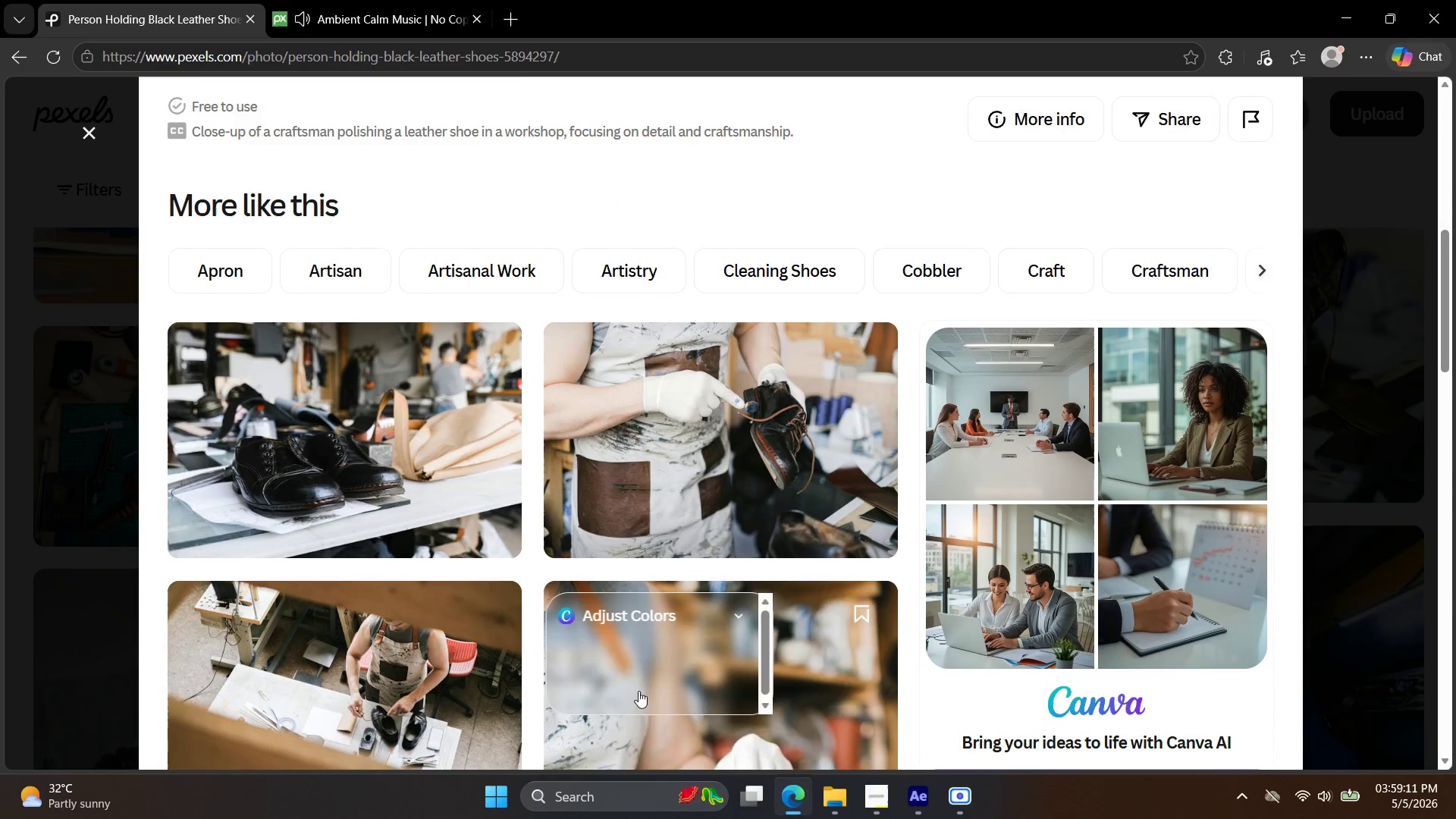 
left_click([654, 664])
 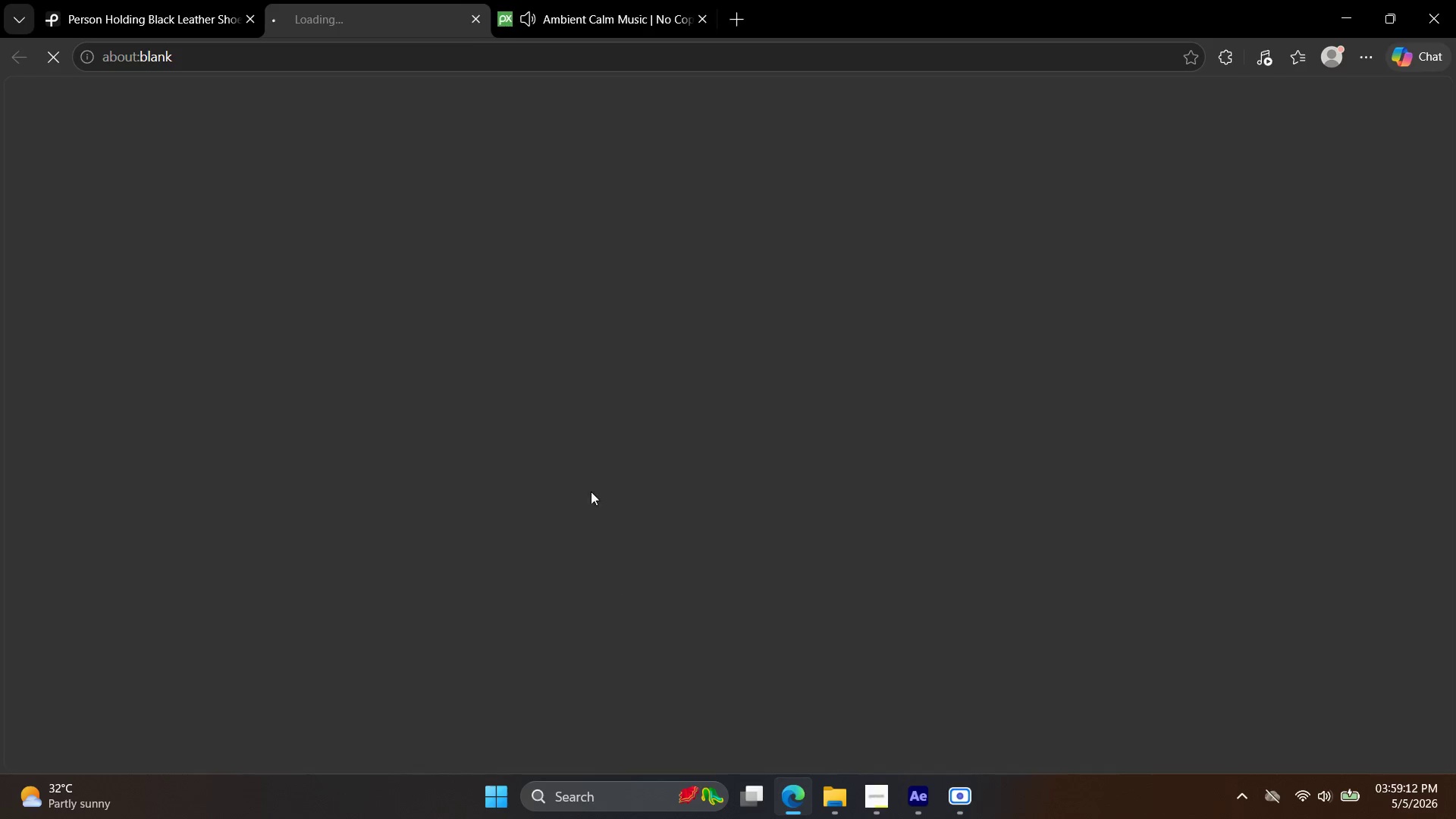 
scroll: coordinate [592, 493], scroll_direction: down, amount: 6.0
 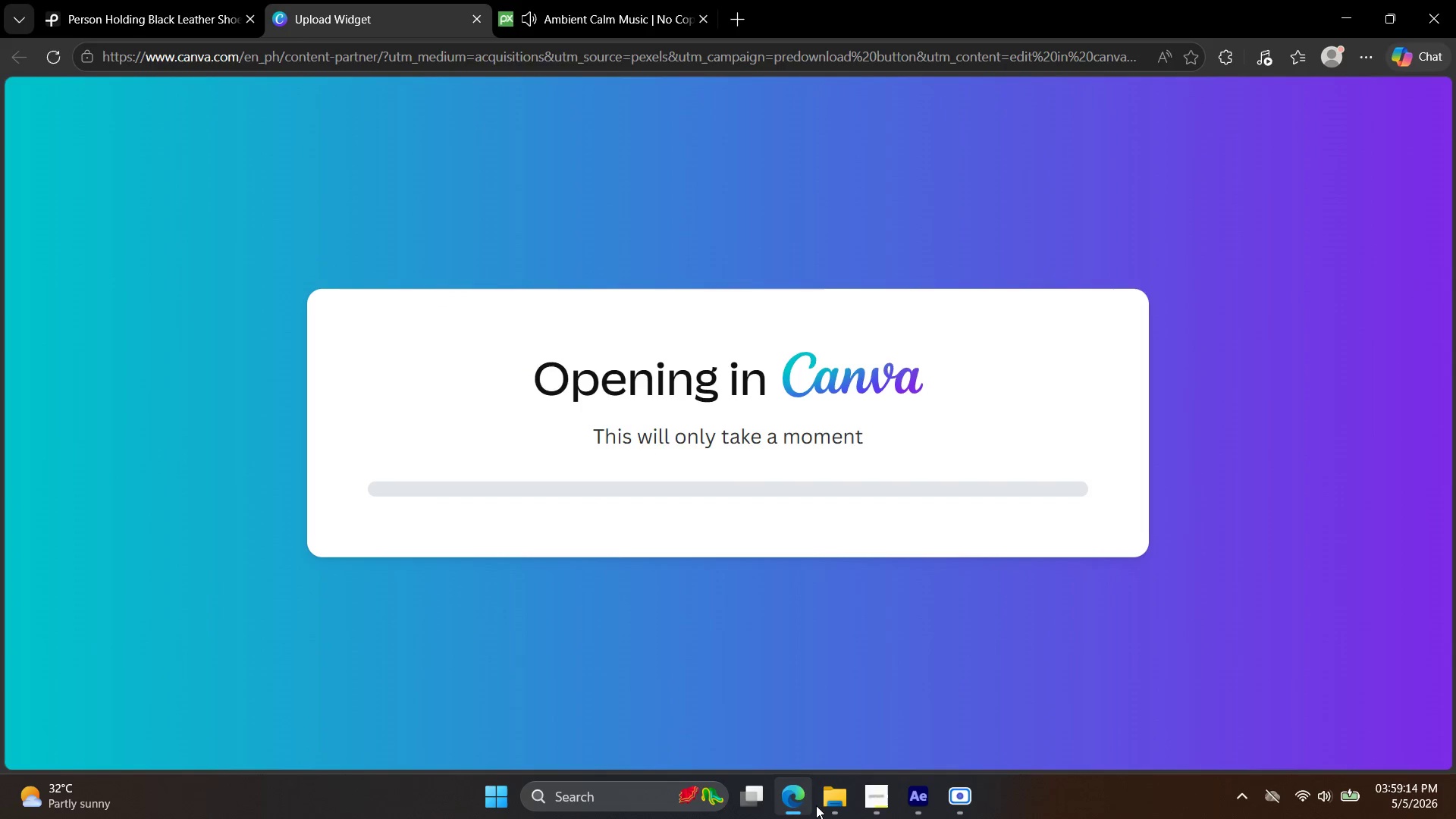 
left_click([903, 809])
 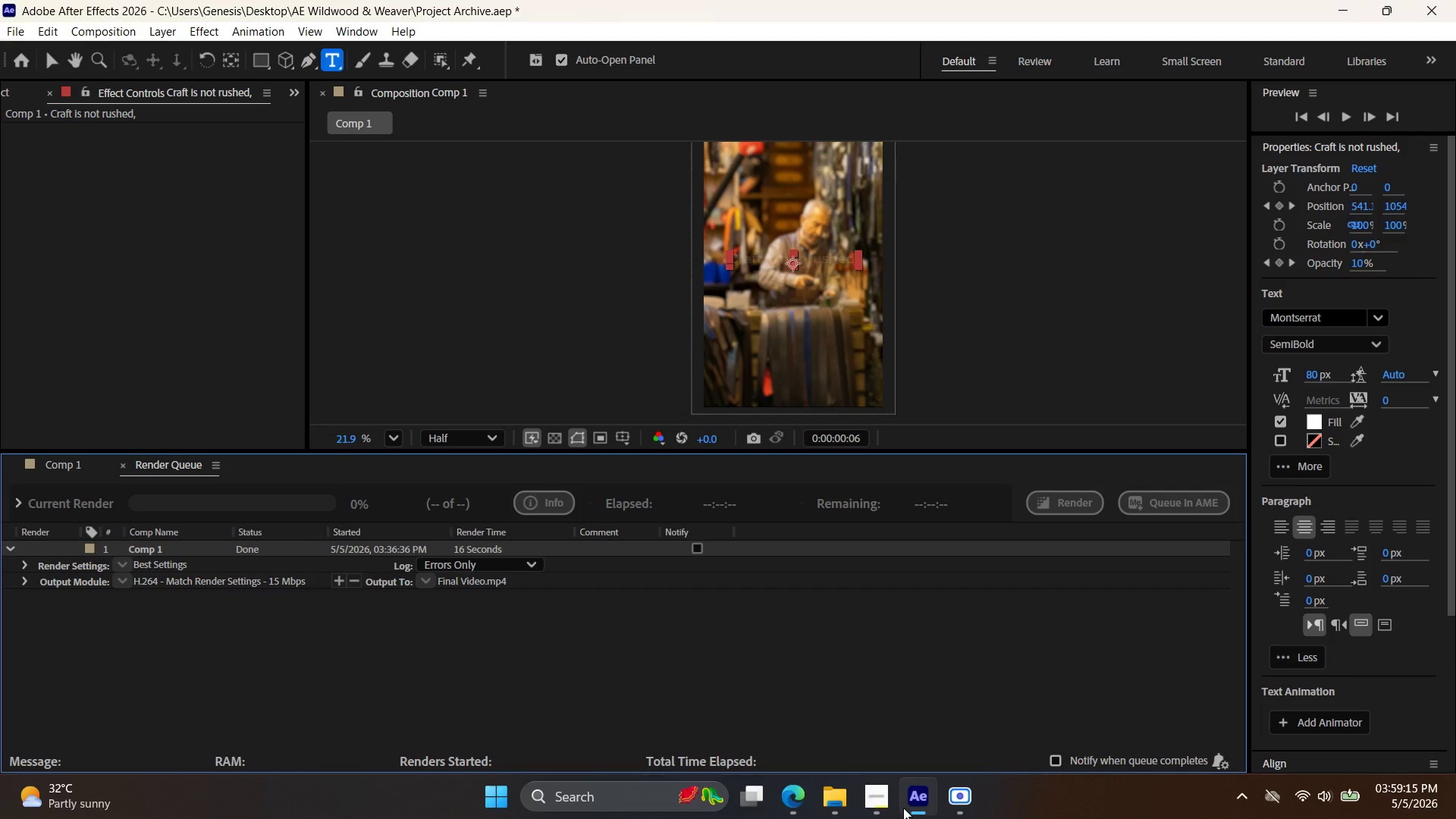 
left_click([904, 807])
 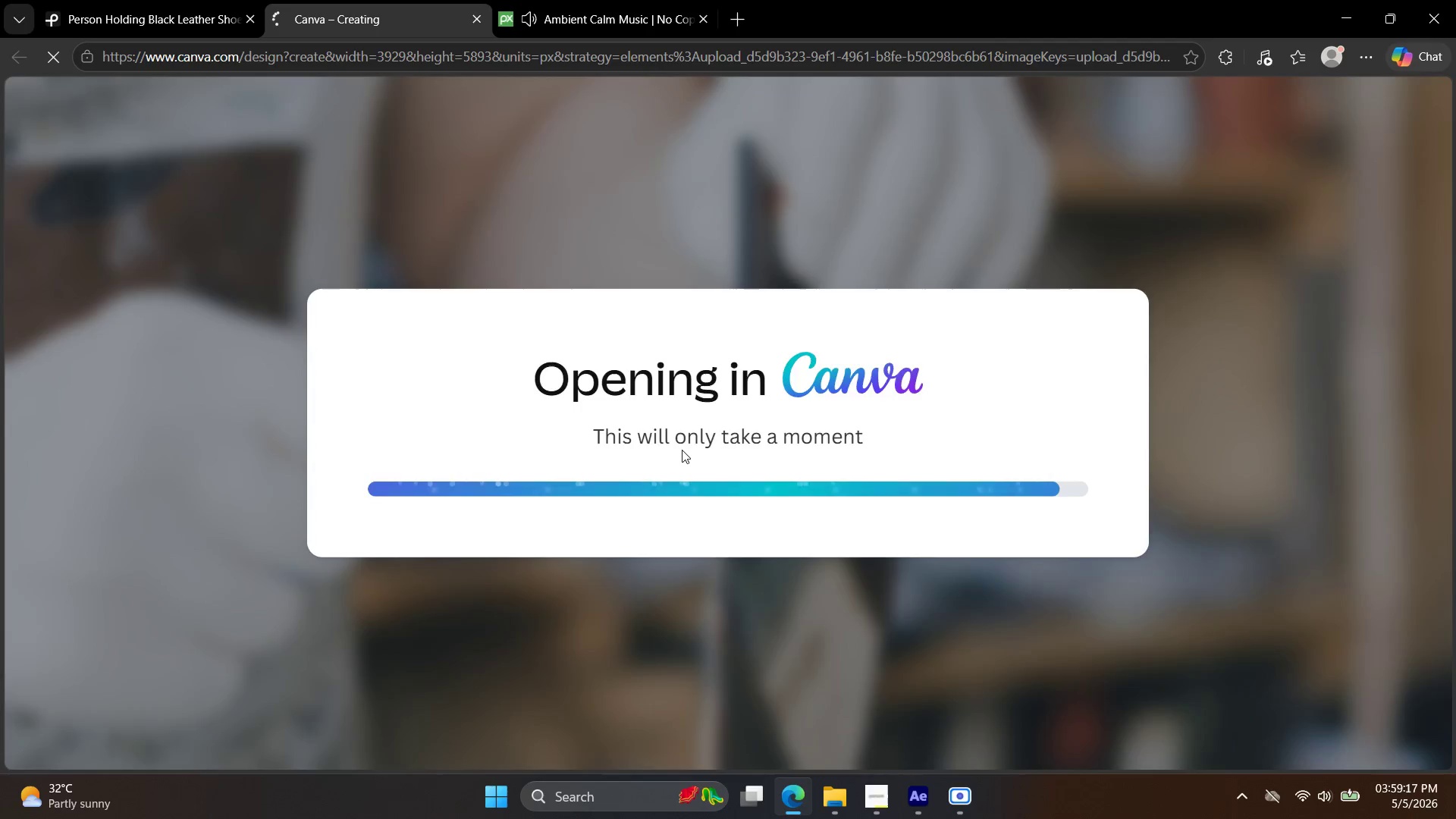 
left_click([629, 0])
 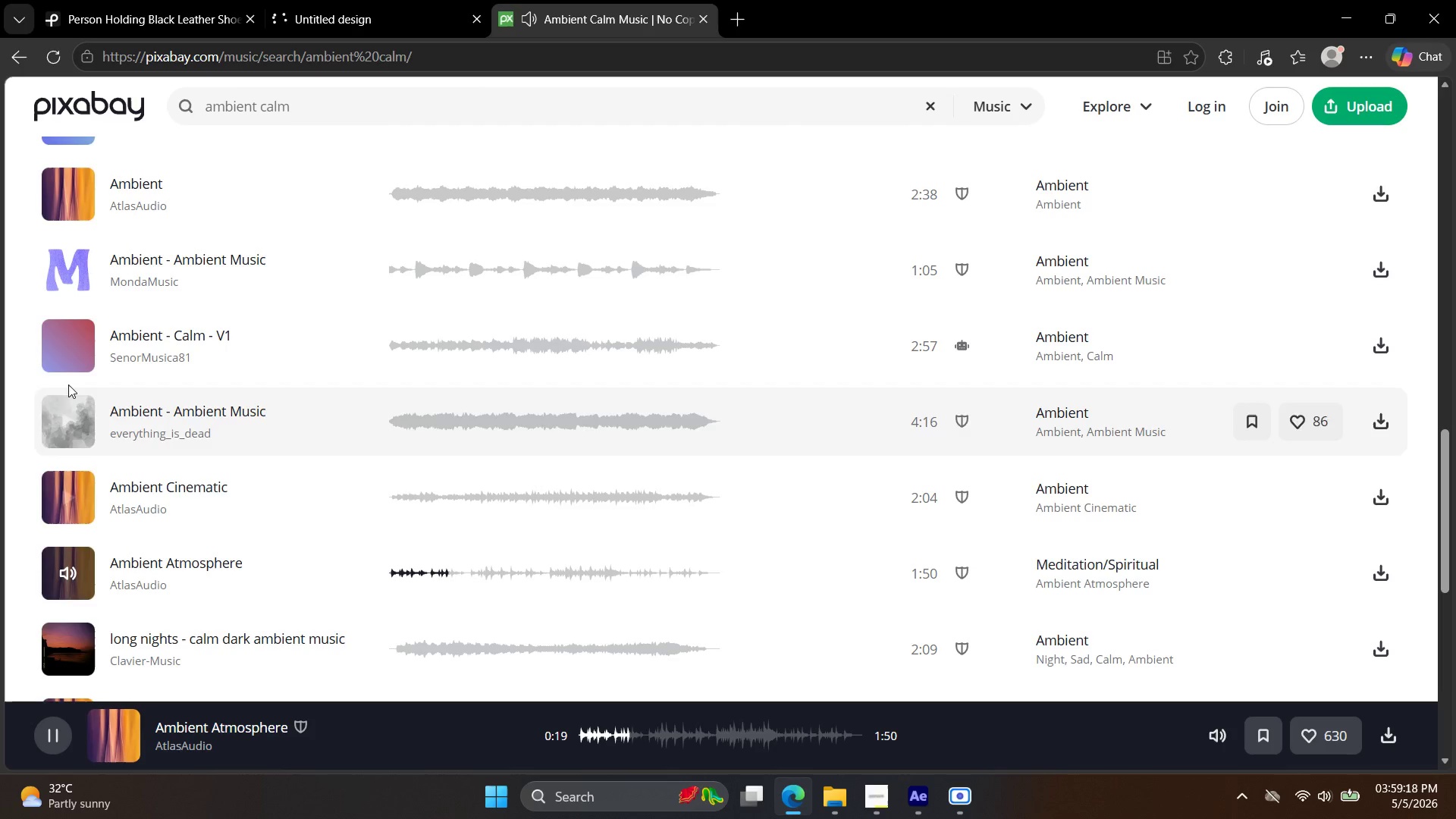 
left_click([56, 431])
 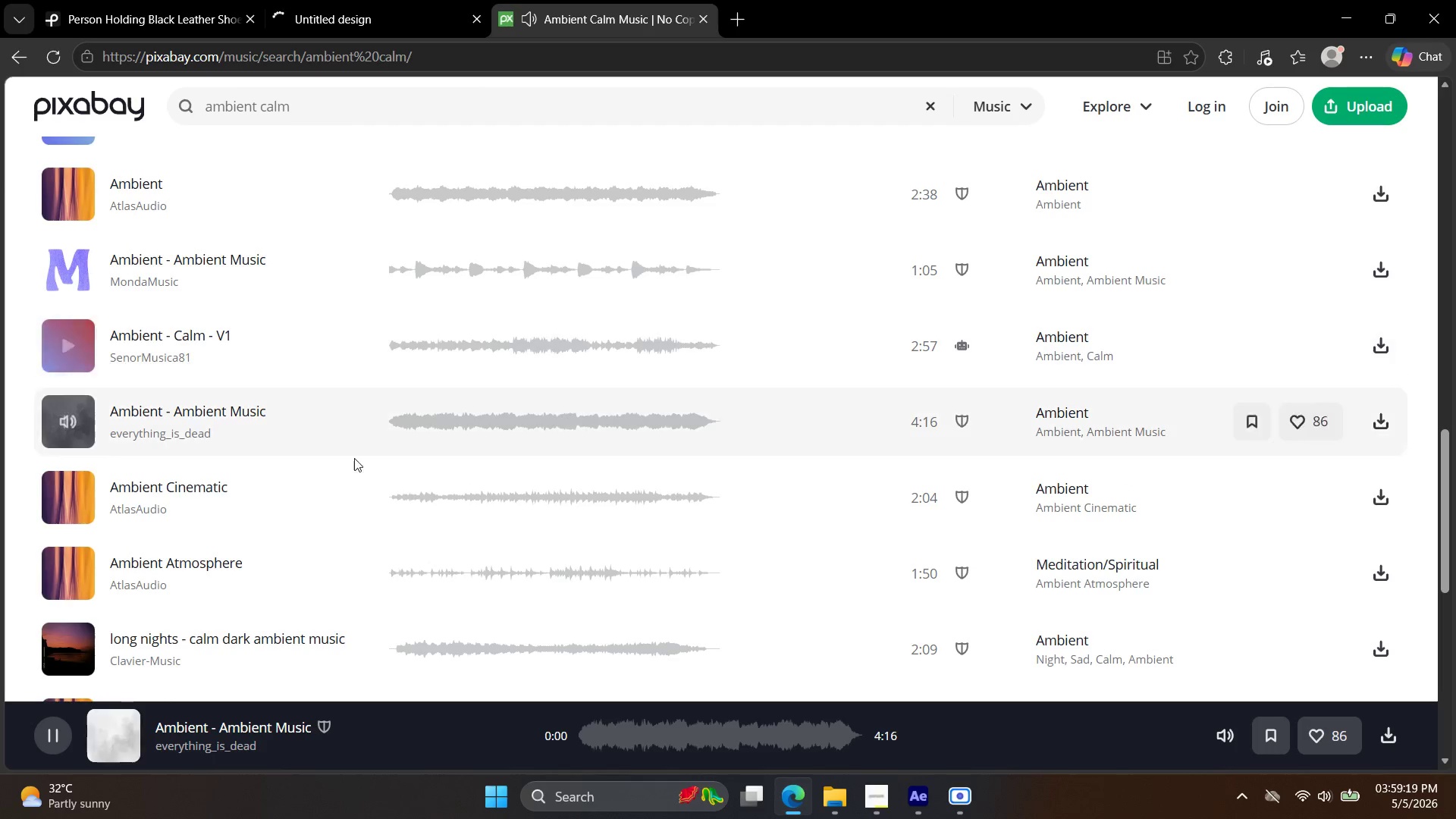 
scroll: coordinate [444, 516], scroll_direction: down, amount: 4.0
 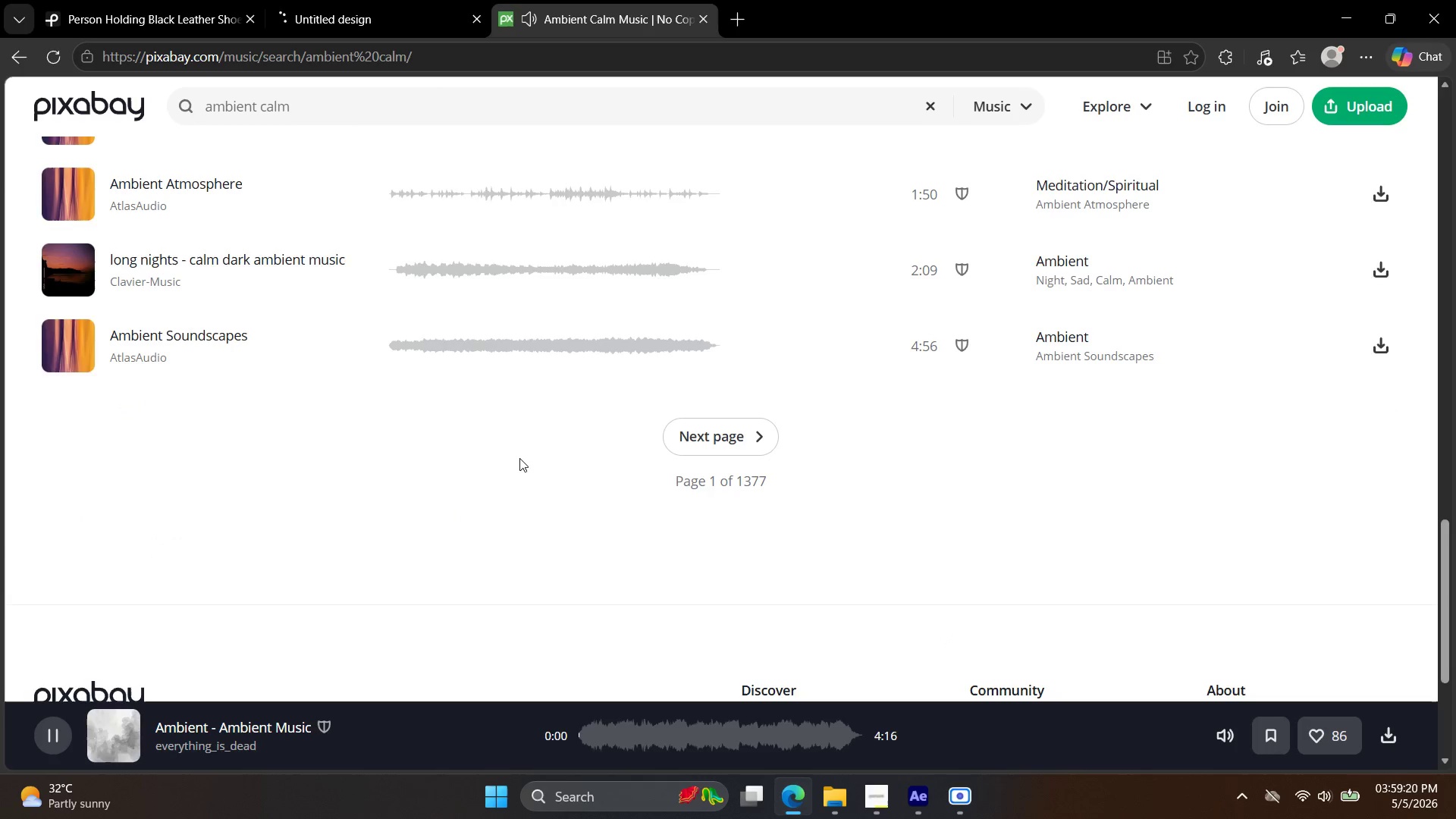 
left_click([380, 0])
 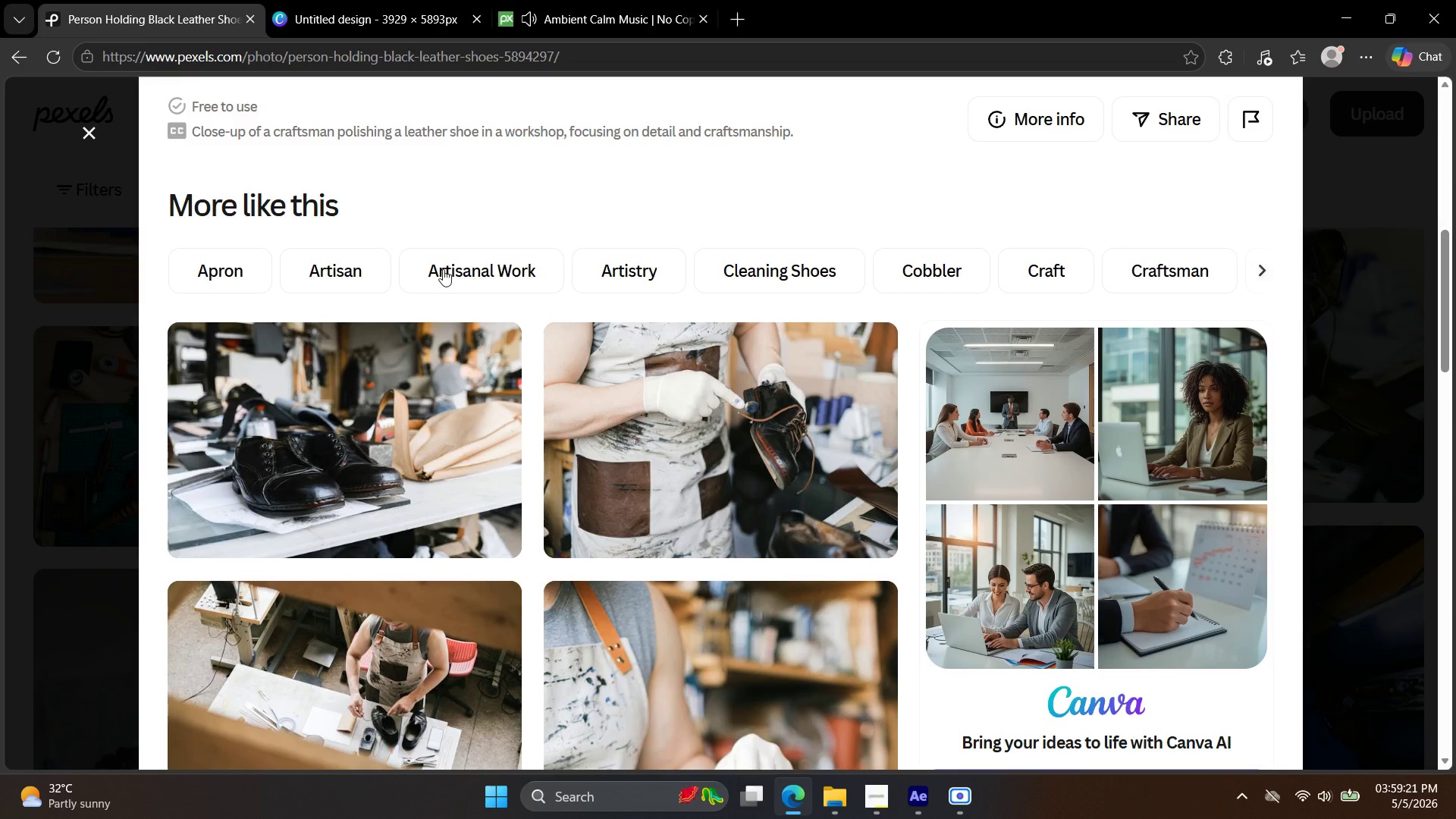 
scroll: coordinate [507, 463], scroll_direction: up, amount: 11.0
 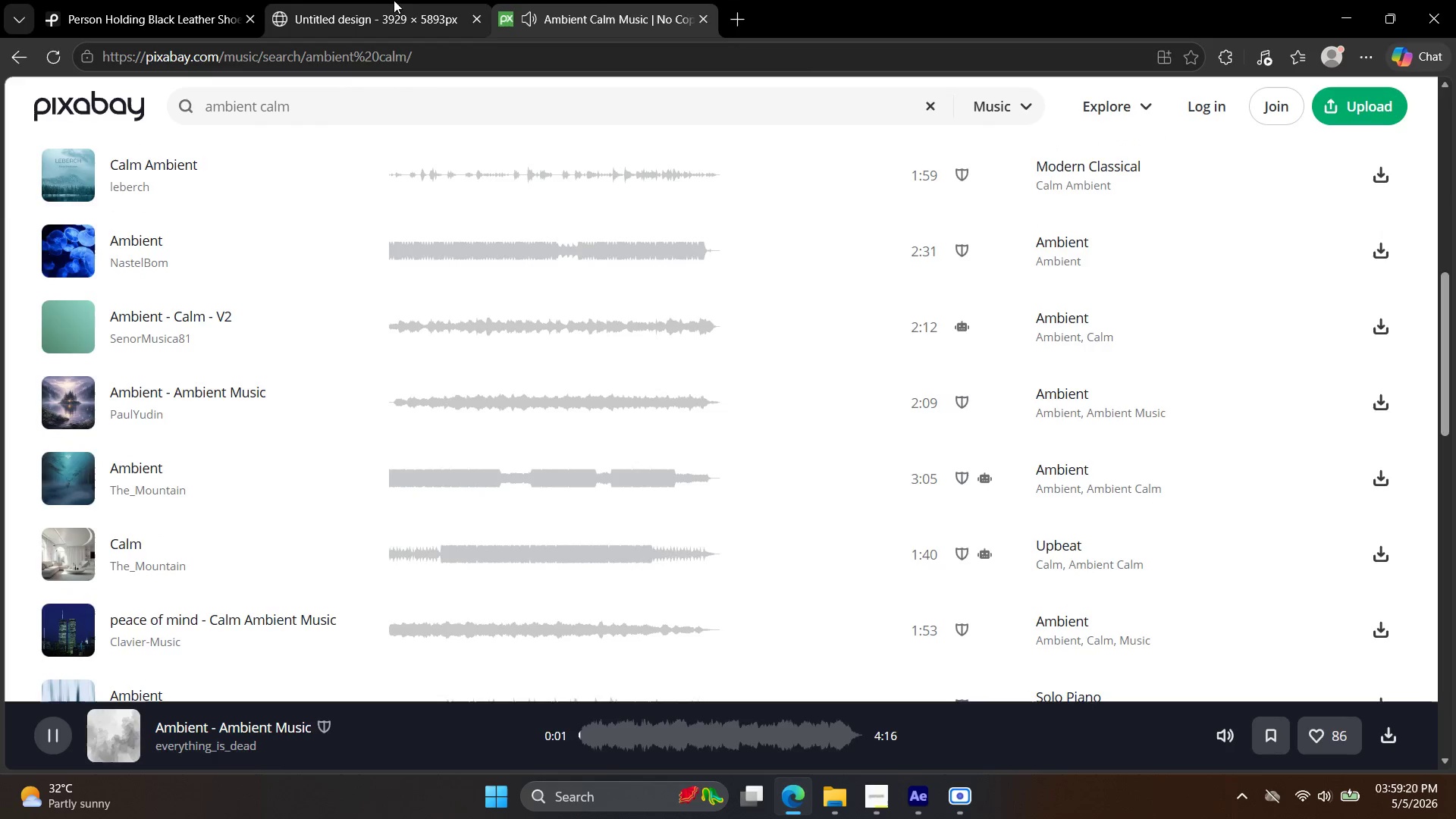 
scroll: coordinate [485, 505], scroll_direction: down, amount: 5.0
 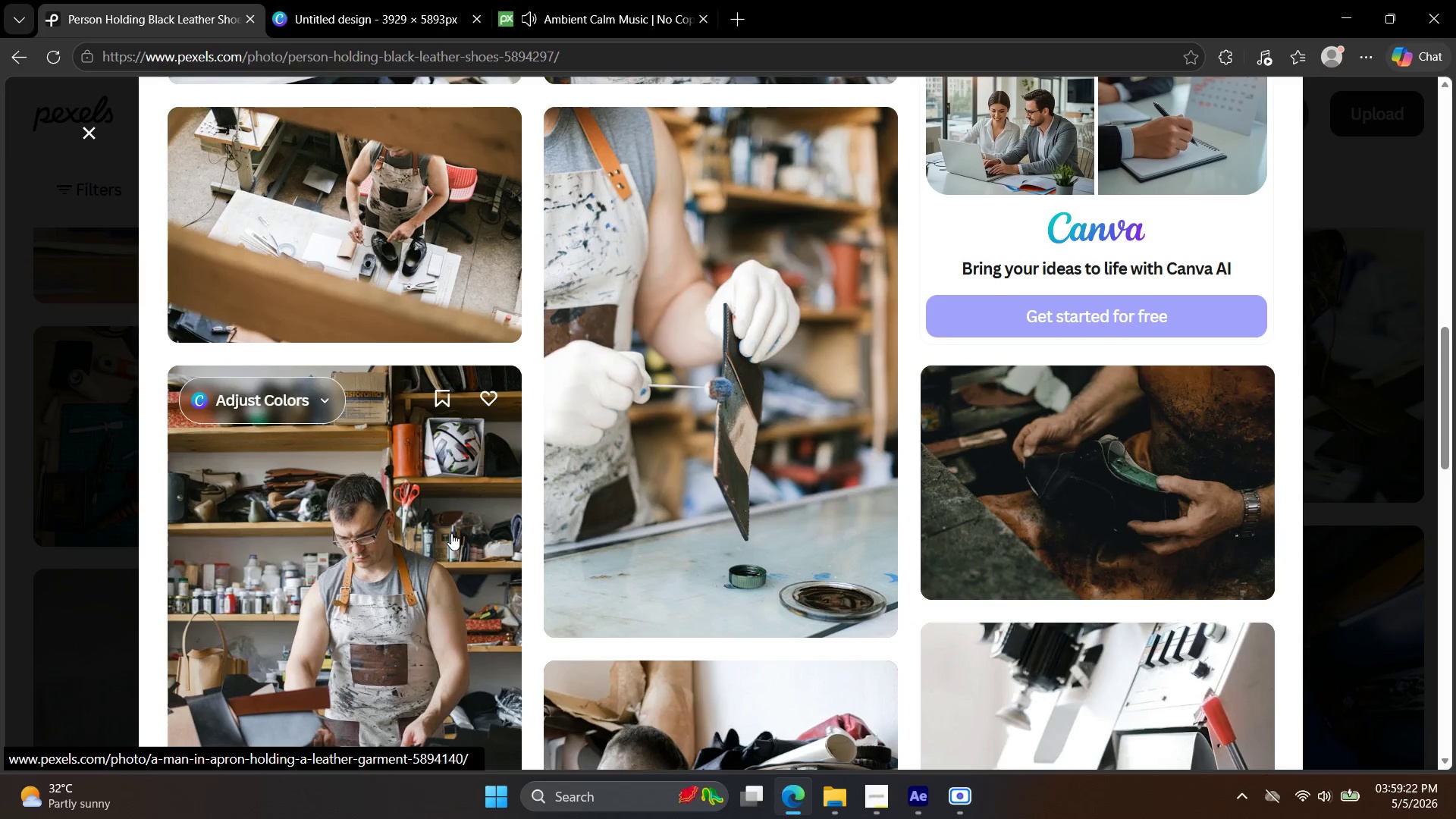 
left_click([451, 533])
 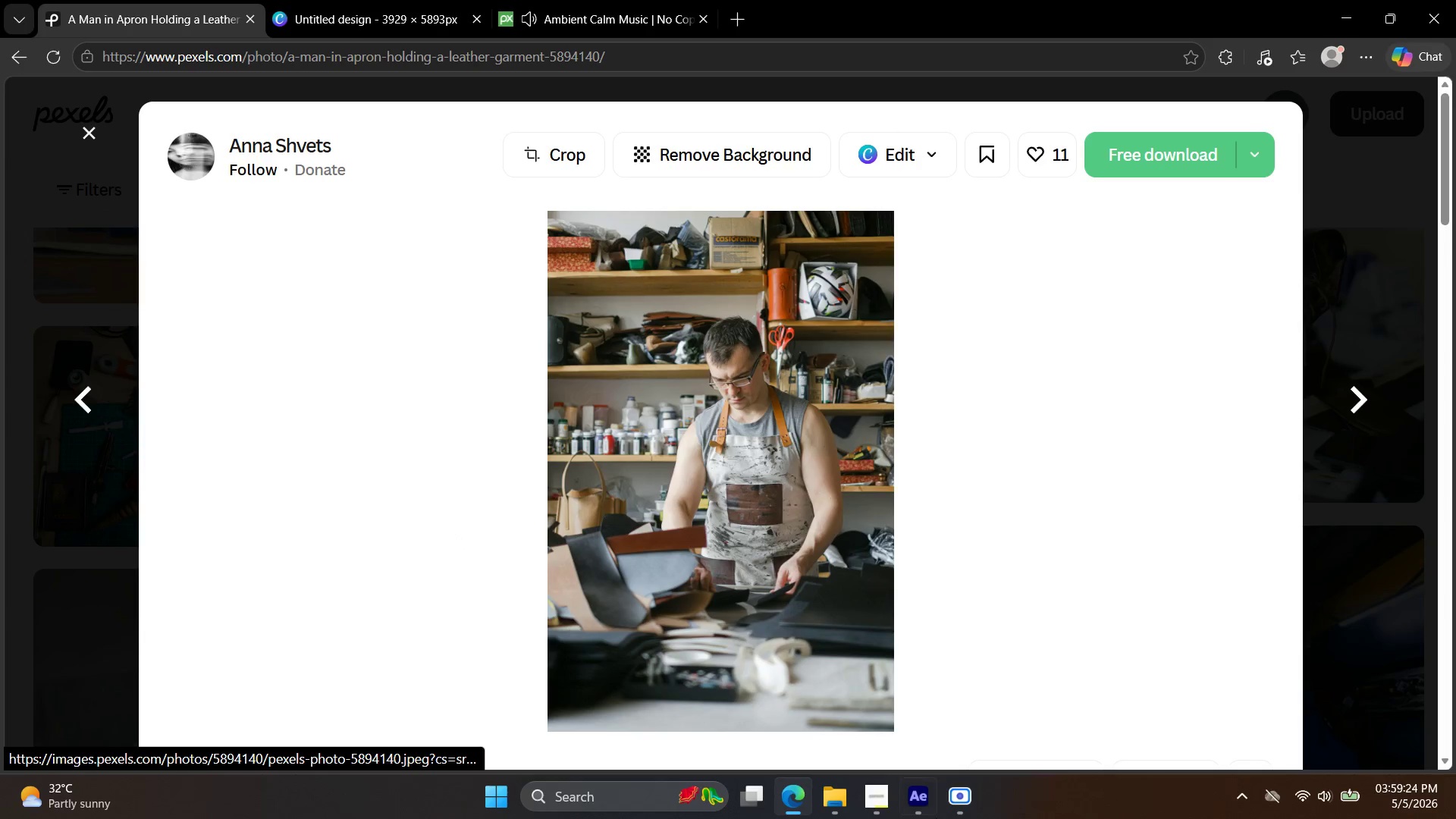 
left_click([927, 805])
 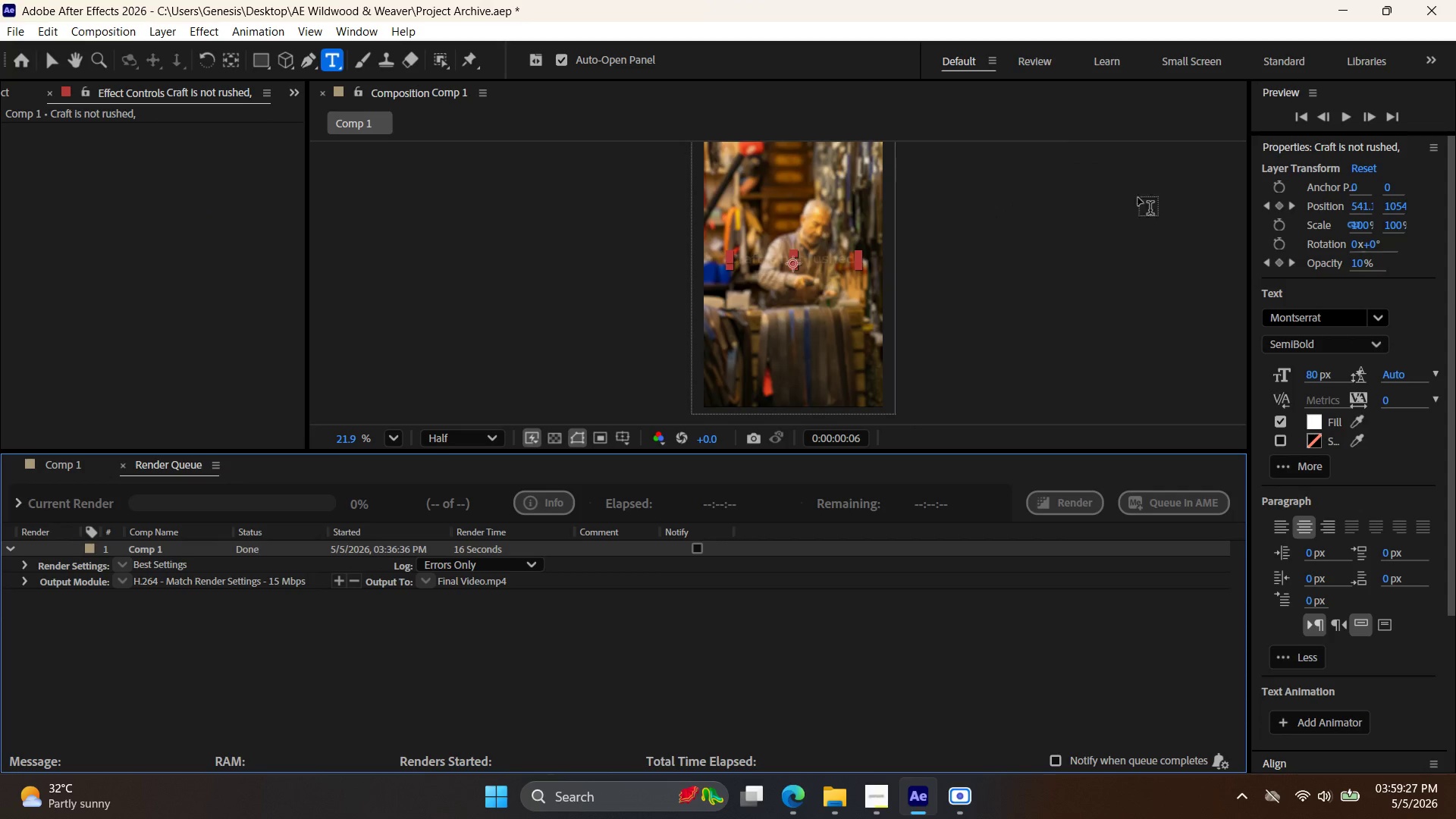 
left_click([1346, 115])
 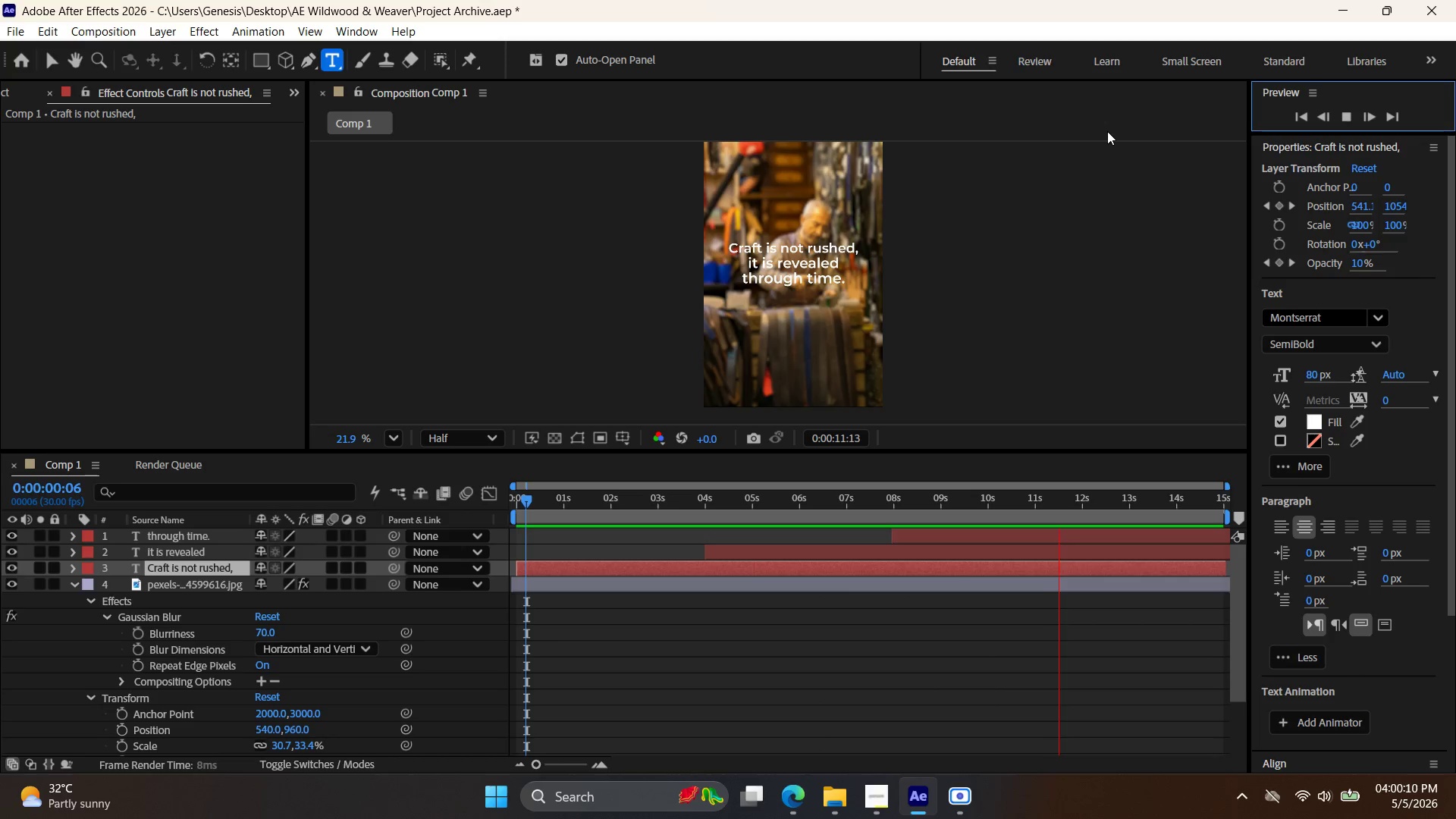 
wait(46.55)
 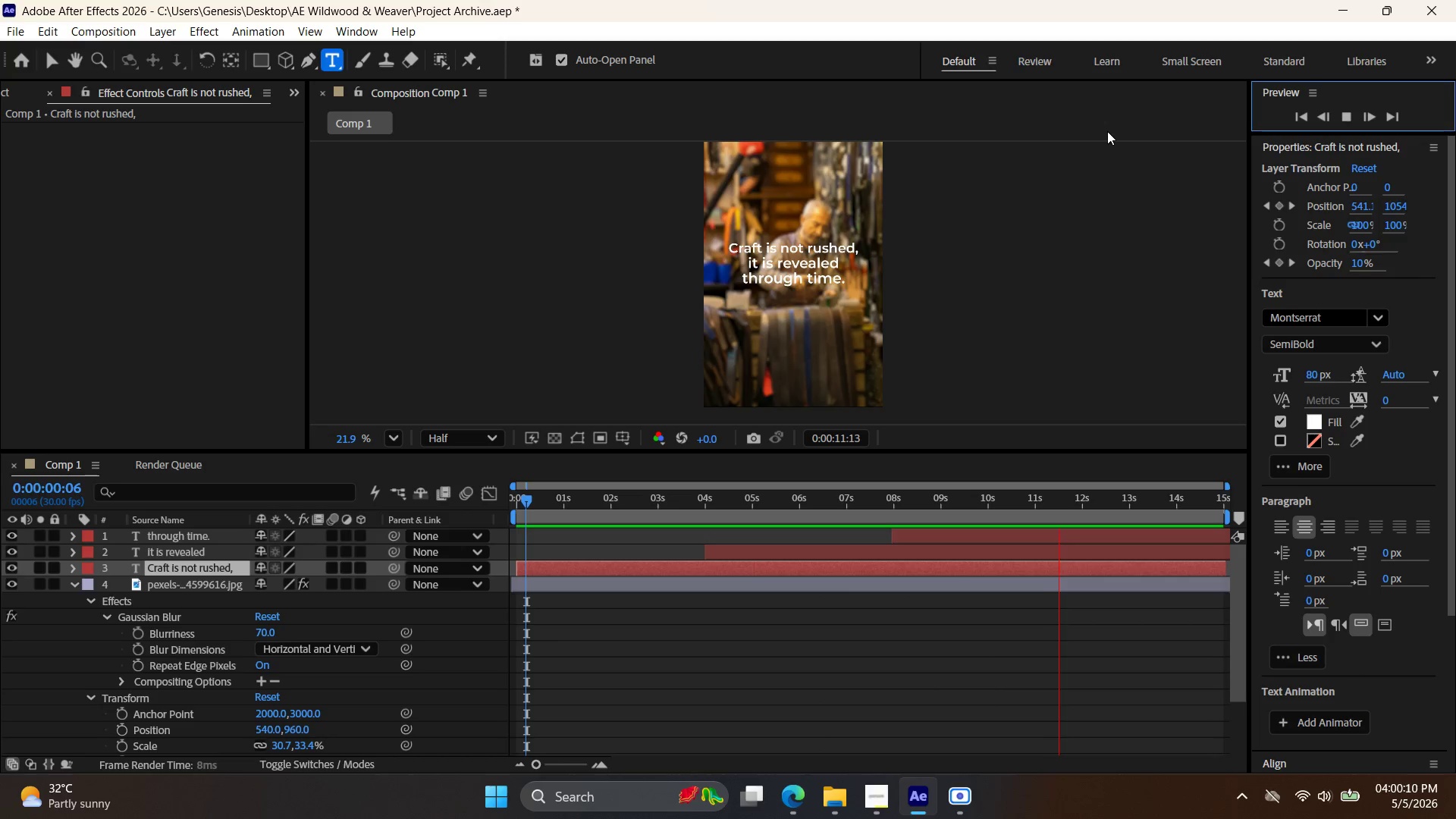 
left_click([879, 802])